 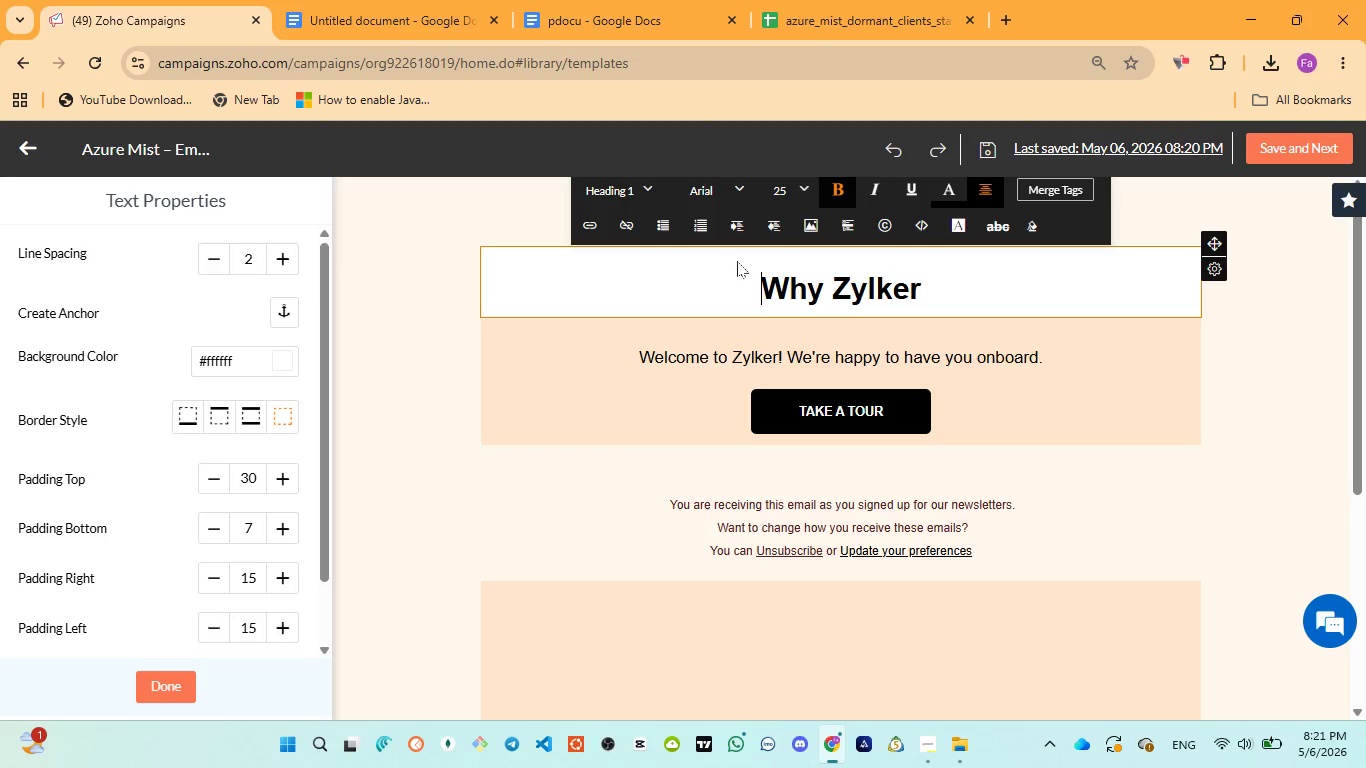 
mouse_move([286, 375])
 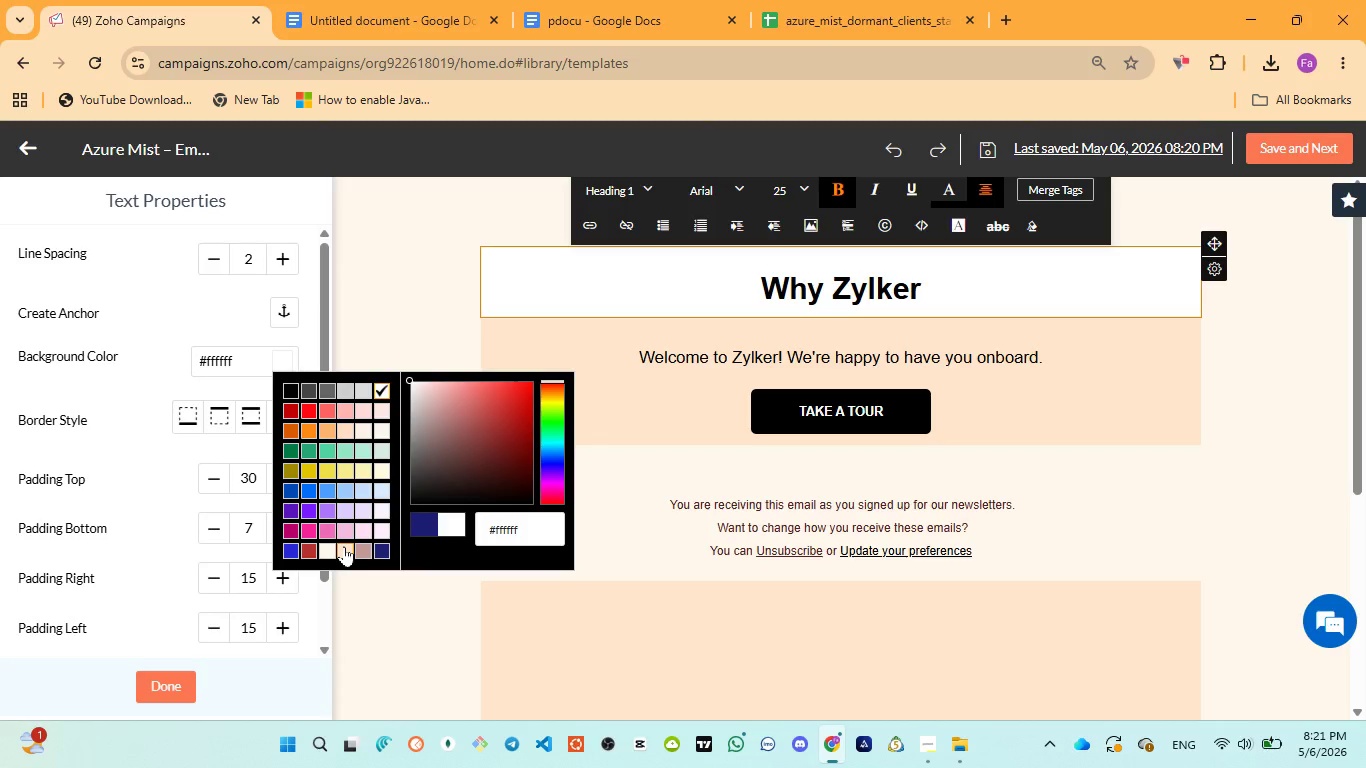 
left_click([345, 547])
 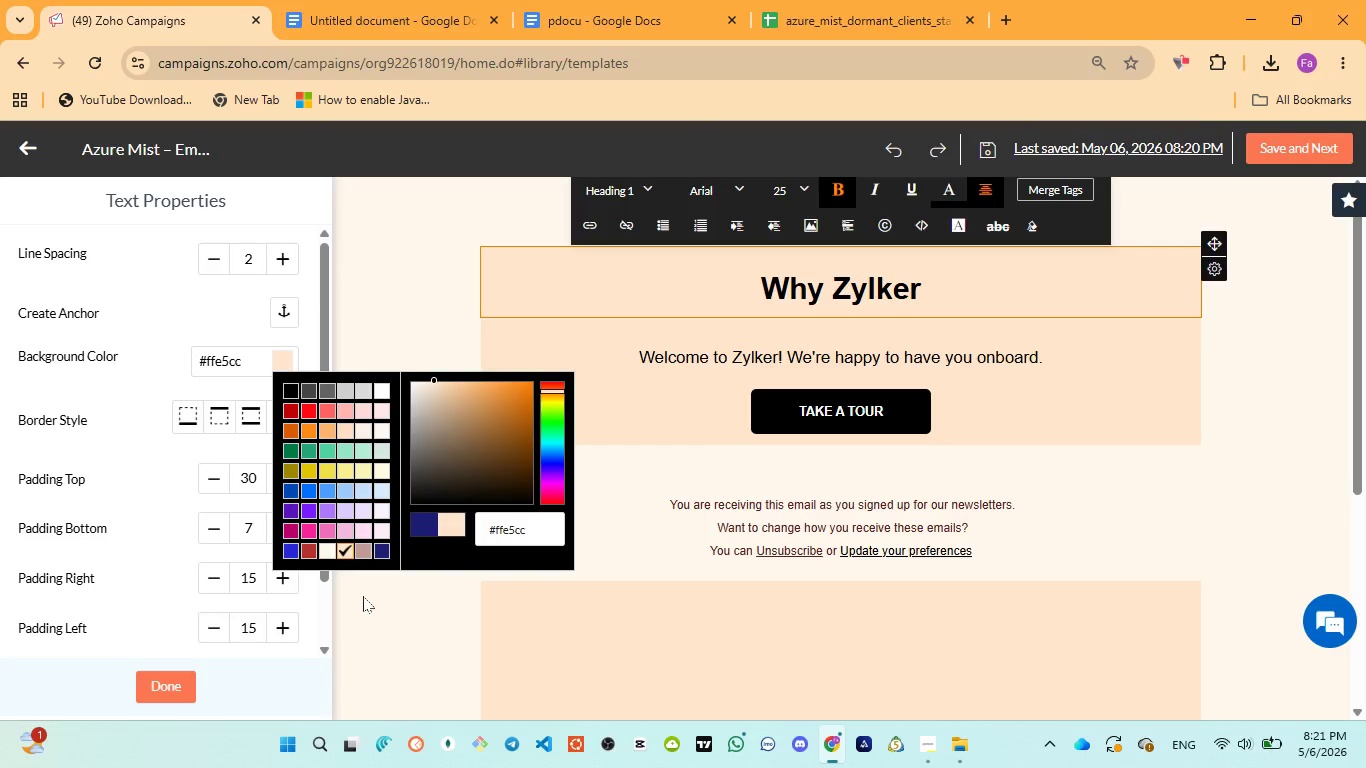 
left_click([363, 596])
 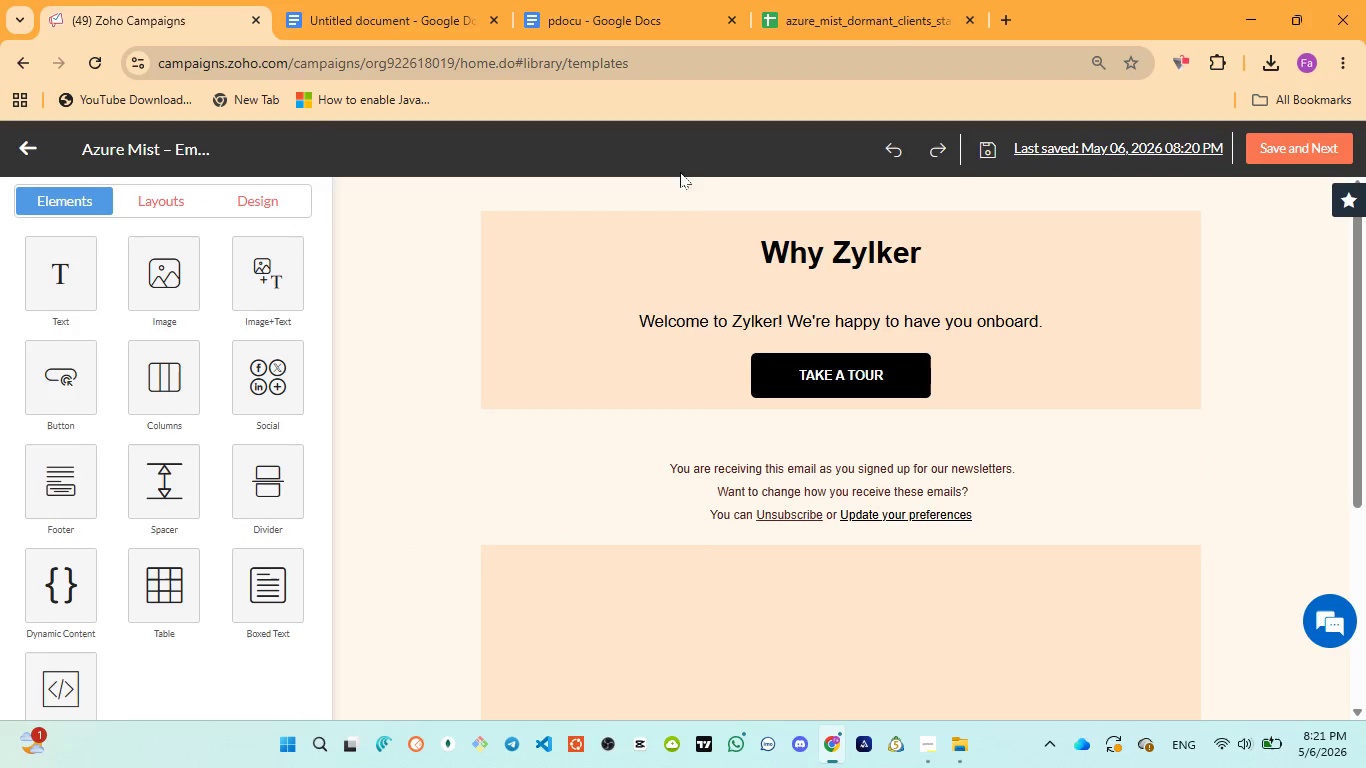 
scroll: coordinate [692, 177], scroll_direction: up, amount: 2.0
 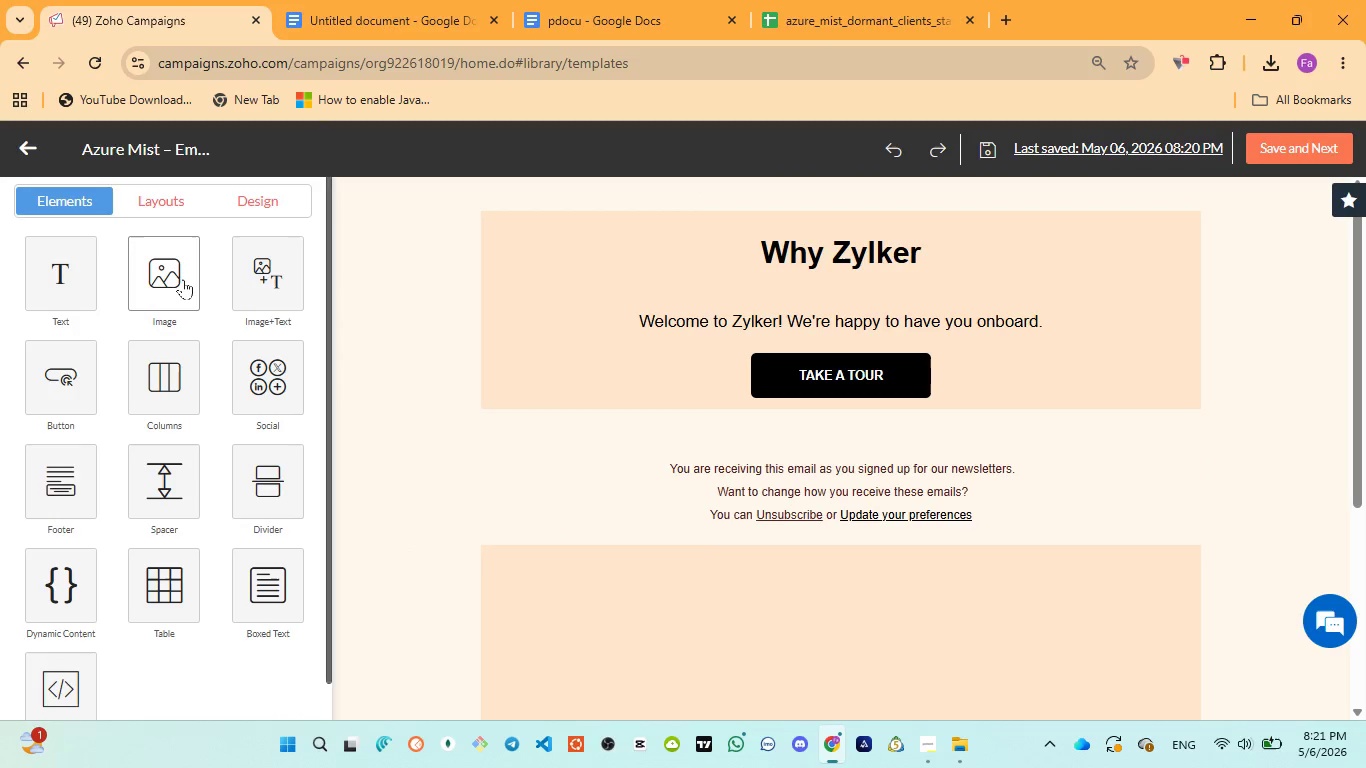 
left_click([183, 279])
 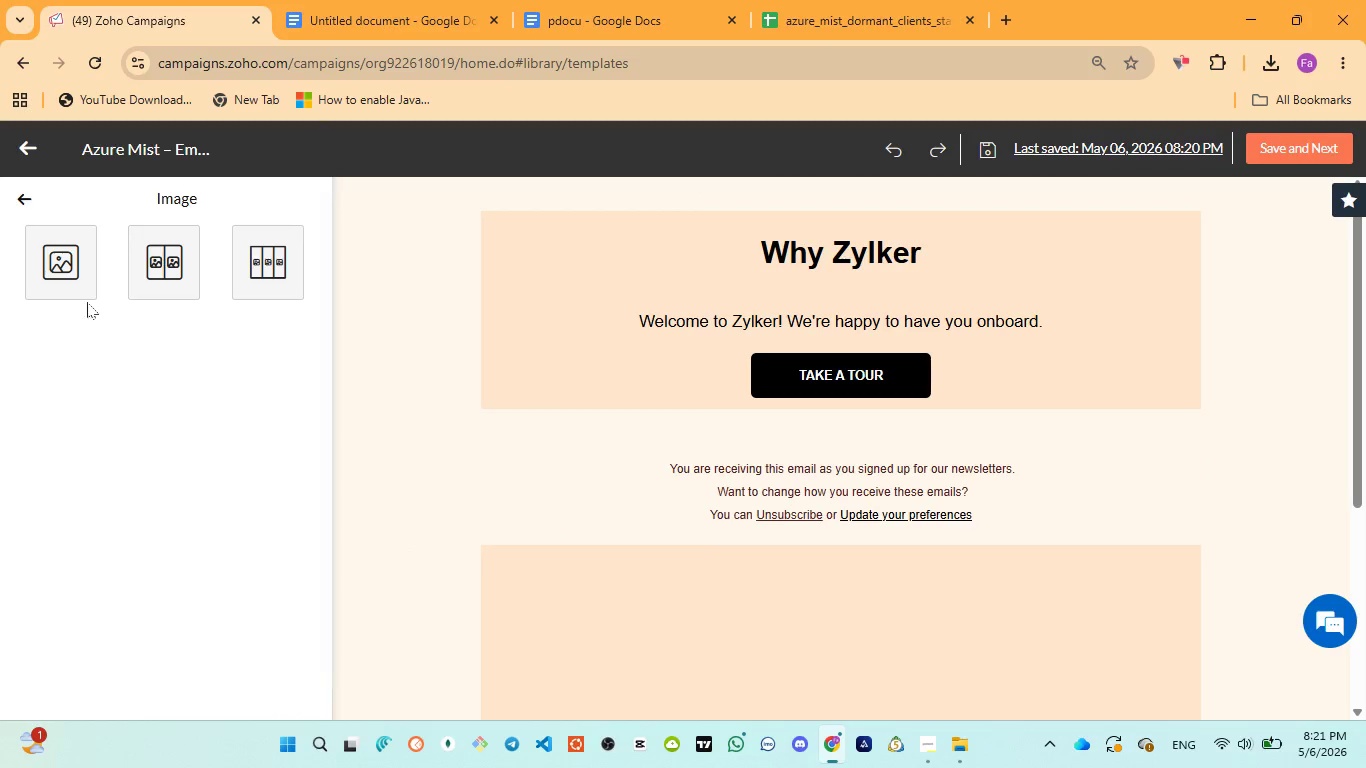 
left_click([76, 277])
 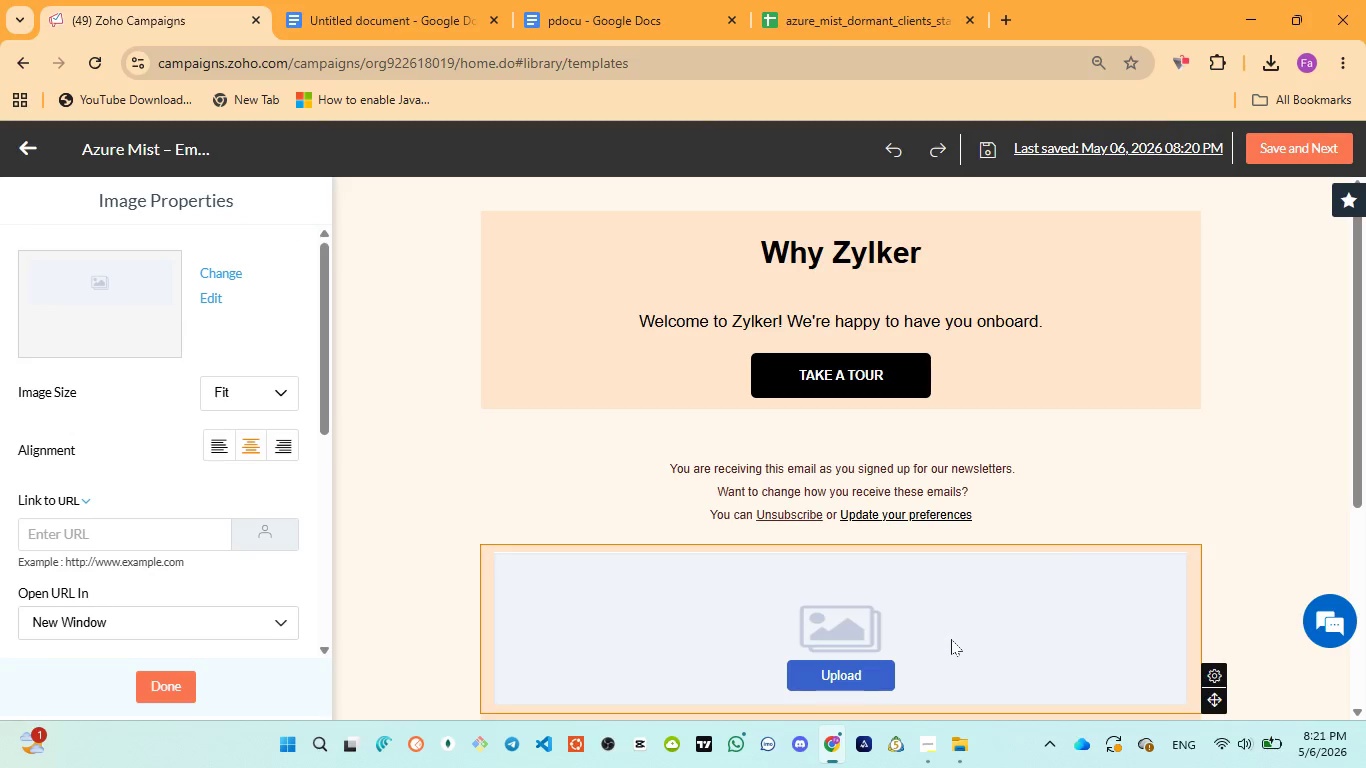 
scroll: coordinate [956, 647], scroll_direction: down, amount: 2.0
 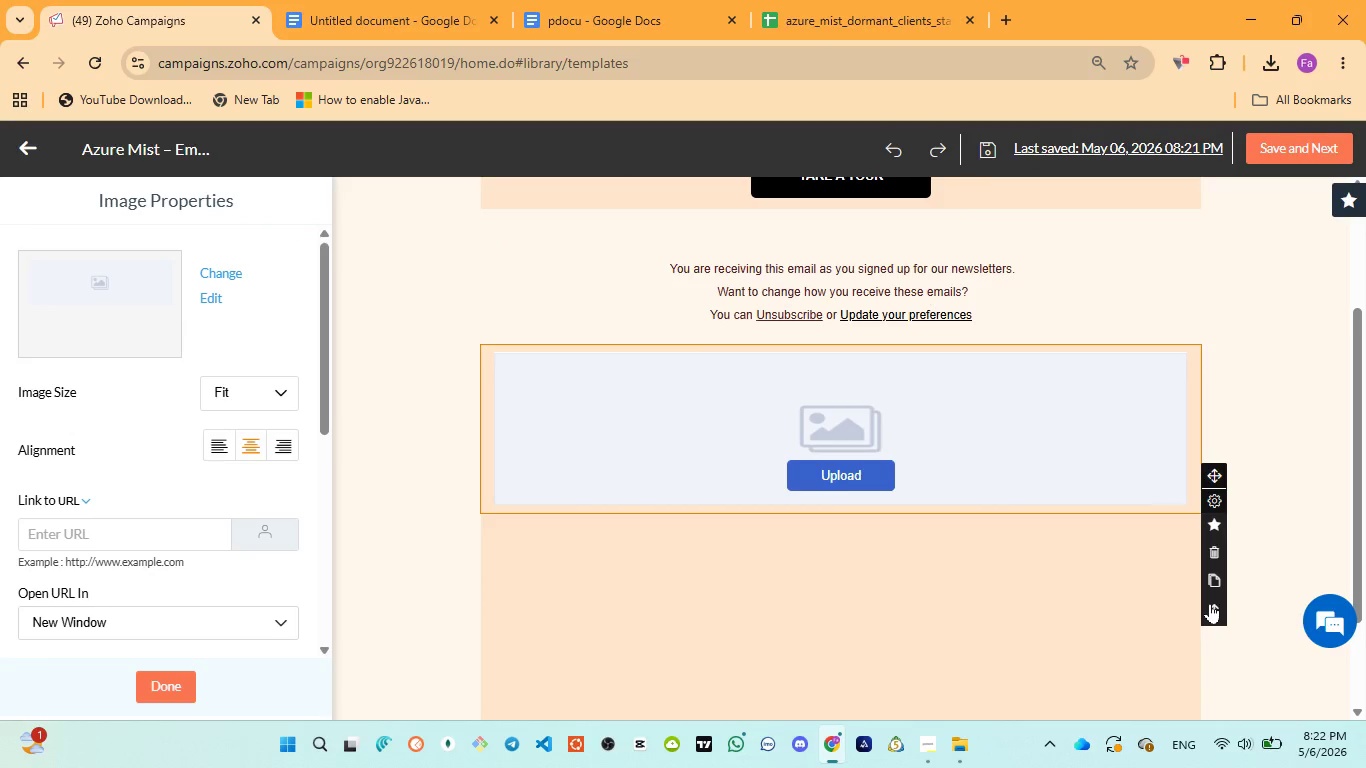 
left_click([1210, 603])
 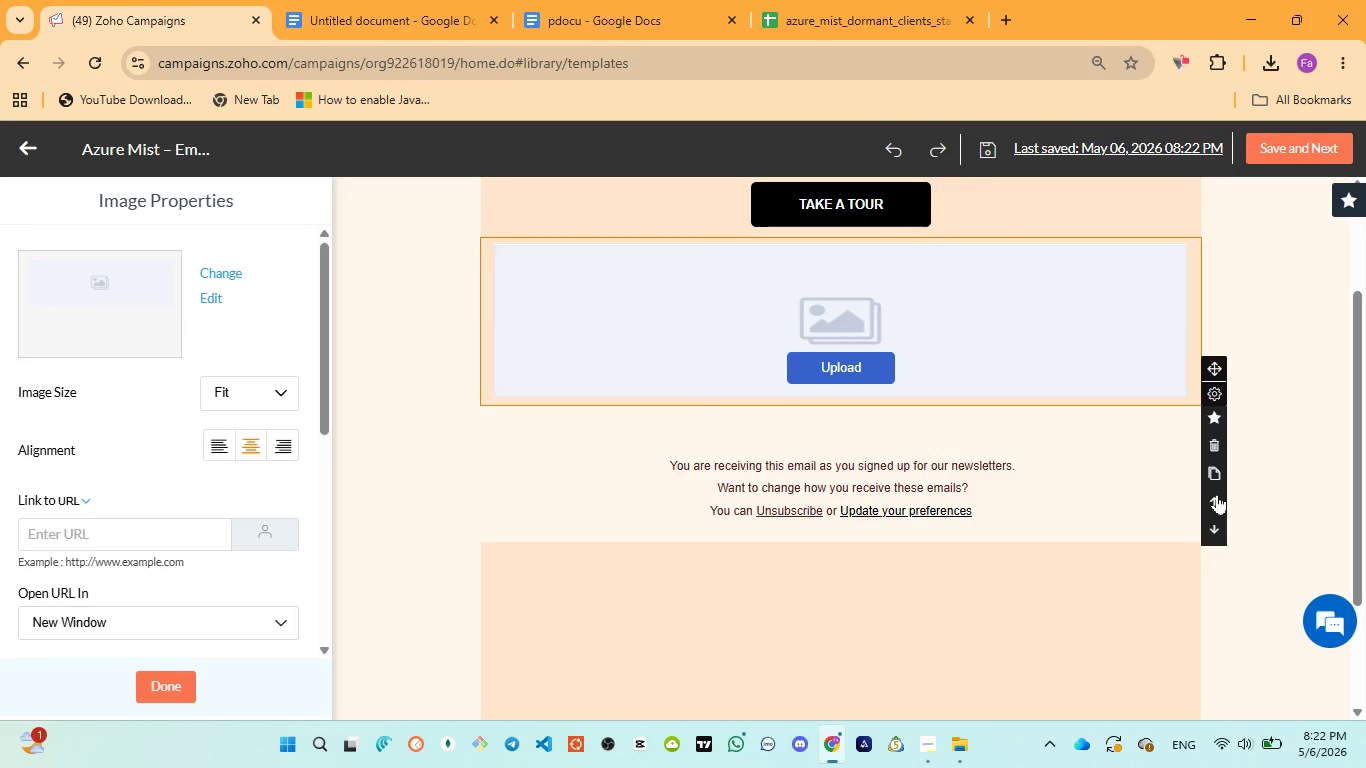 
left_click([1210, 497])
 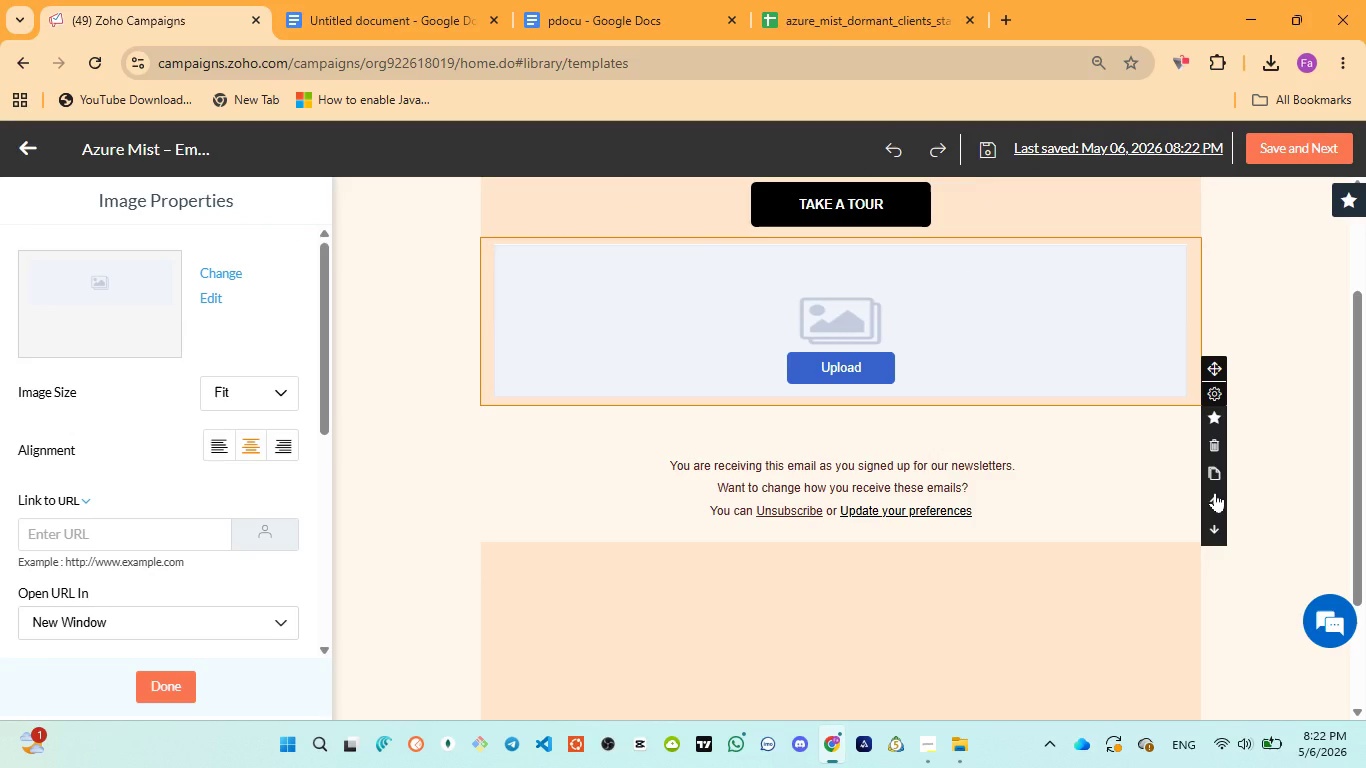 
left_click([1215, 492])
 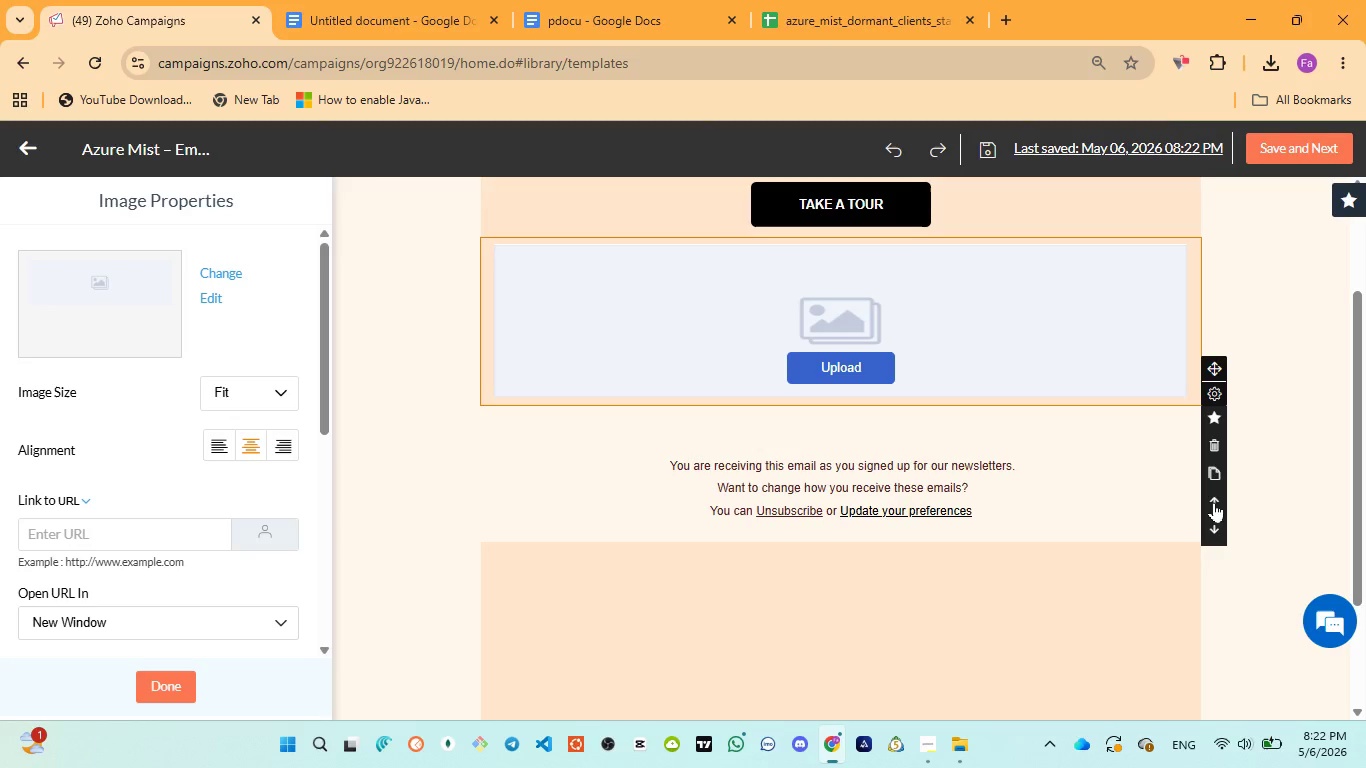 
left_click([1209, 499])
 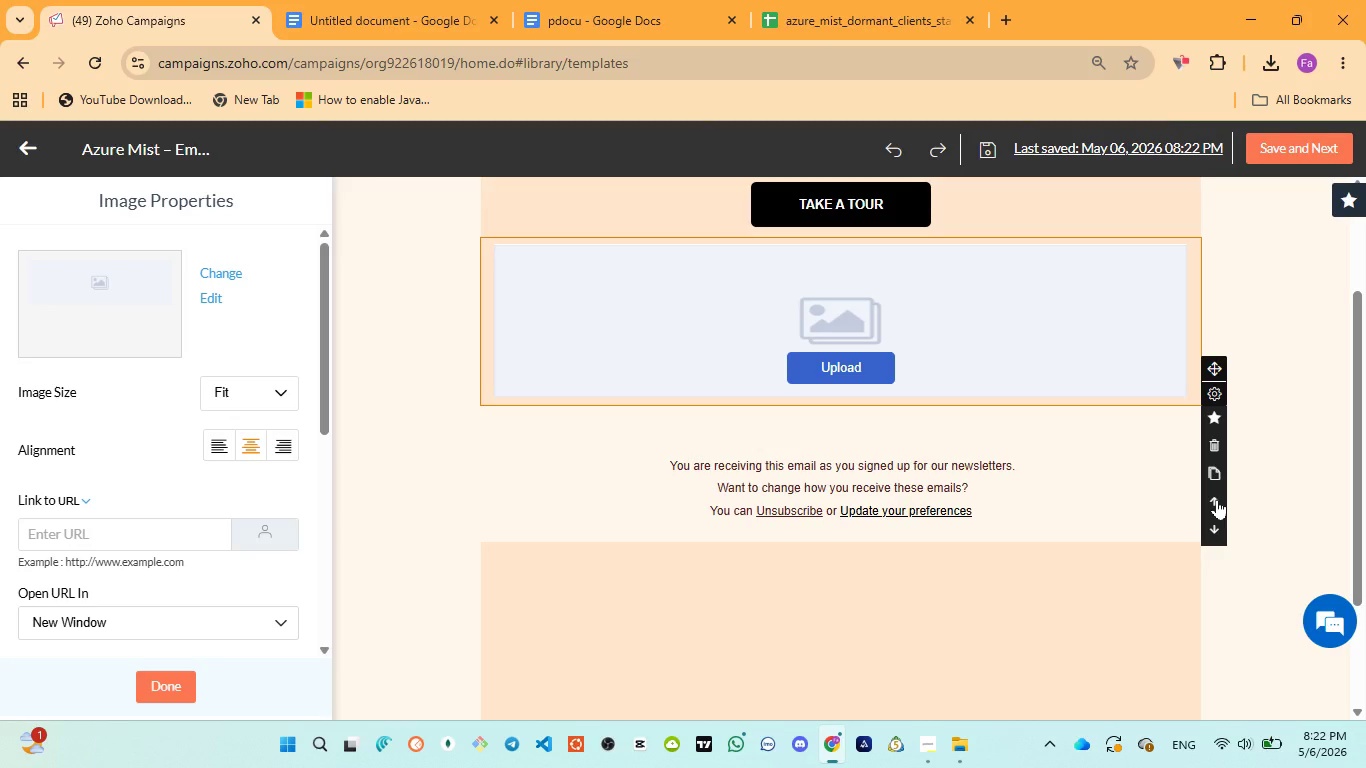 
left_click([1217, 499])
 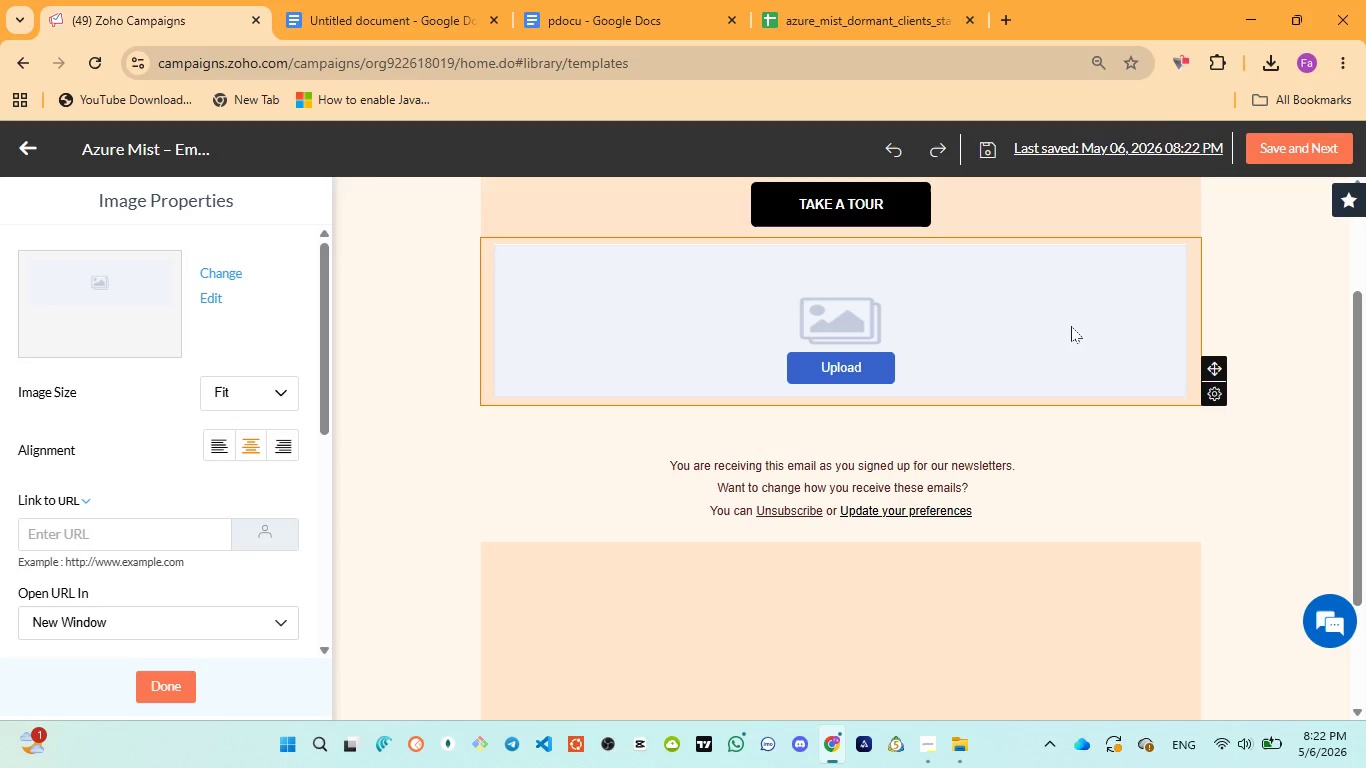 
left_click([1071, 326])
 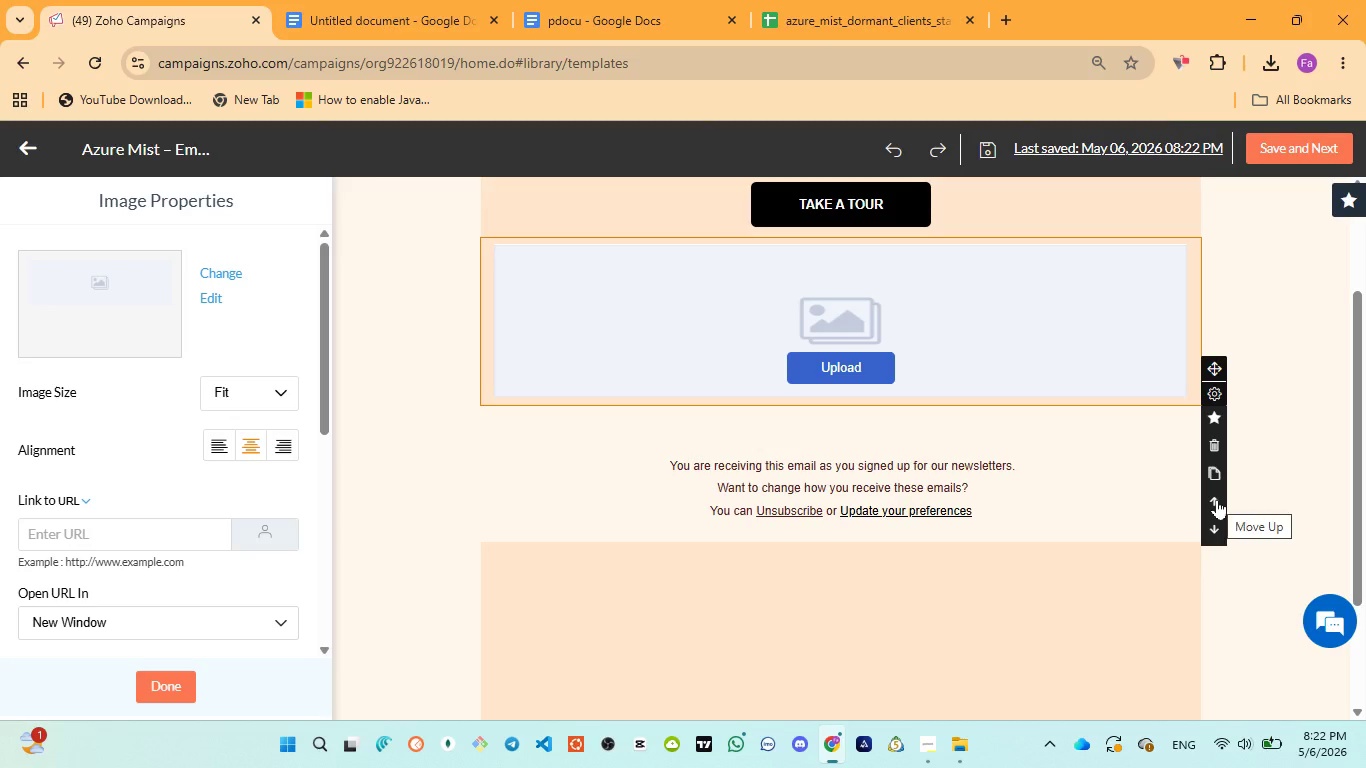 
left_click([1216, 499])
 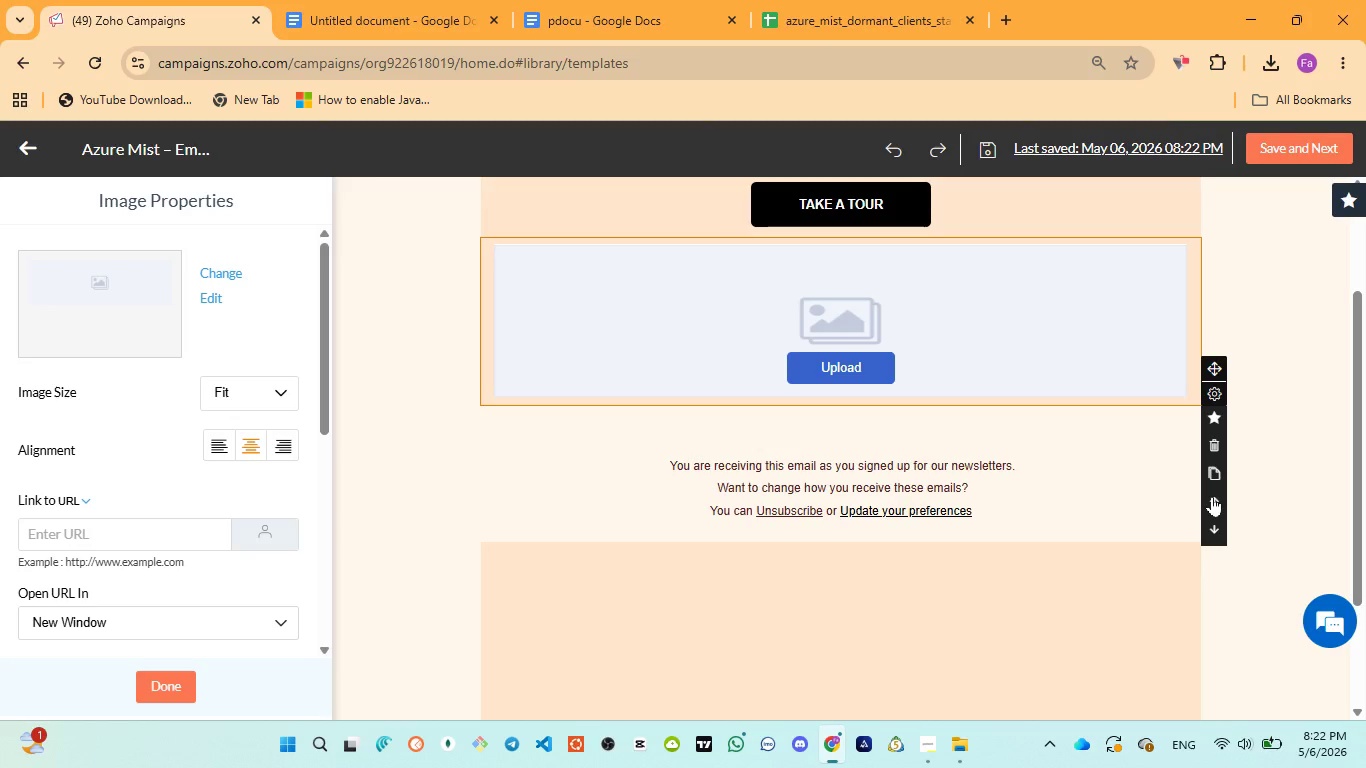 
left_click([1213, 496])
 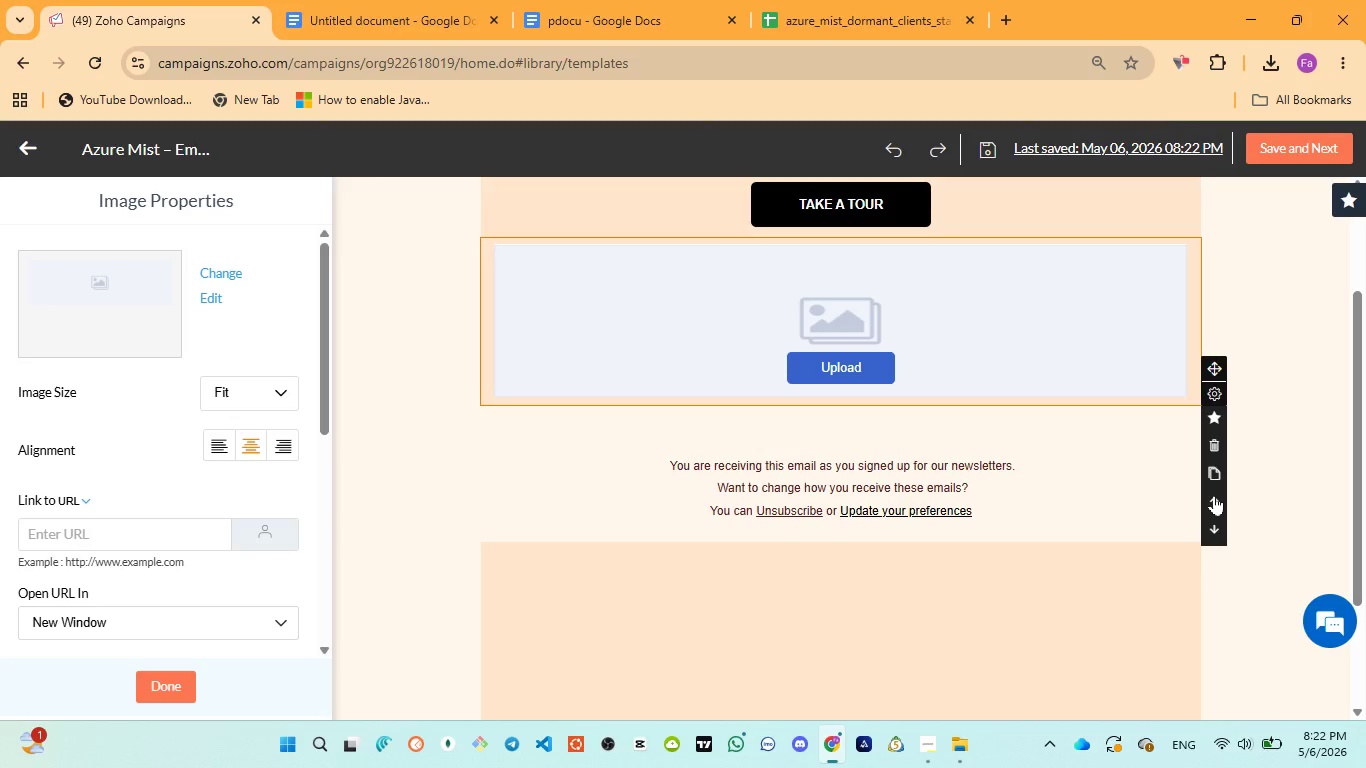 
left_click([1214, 495])
 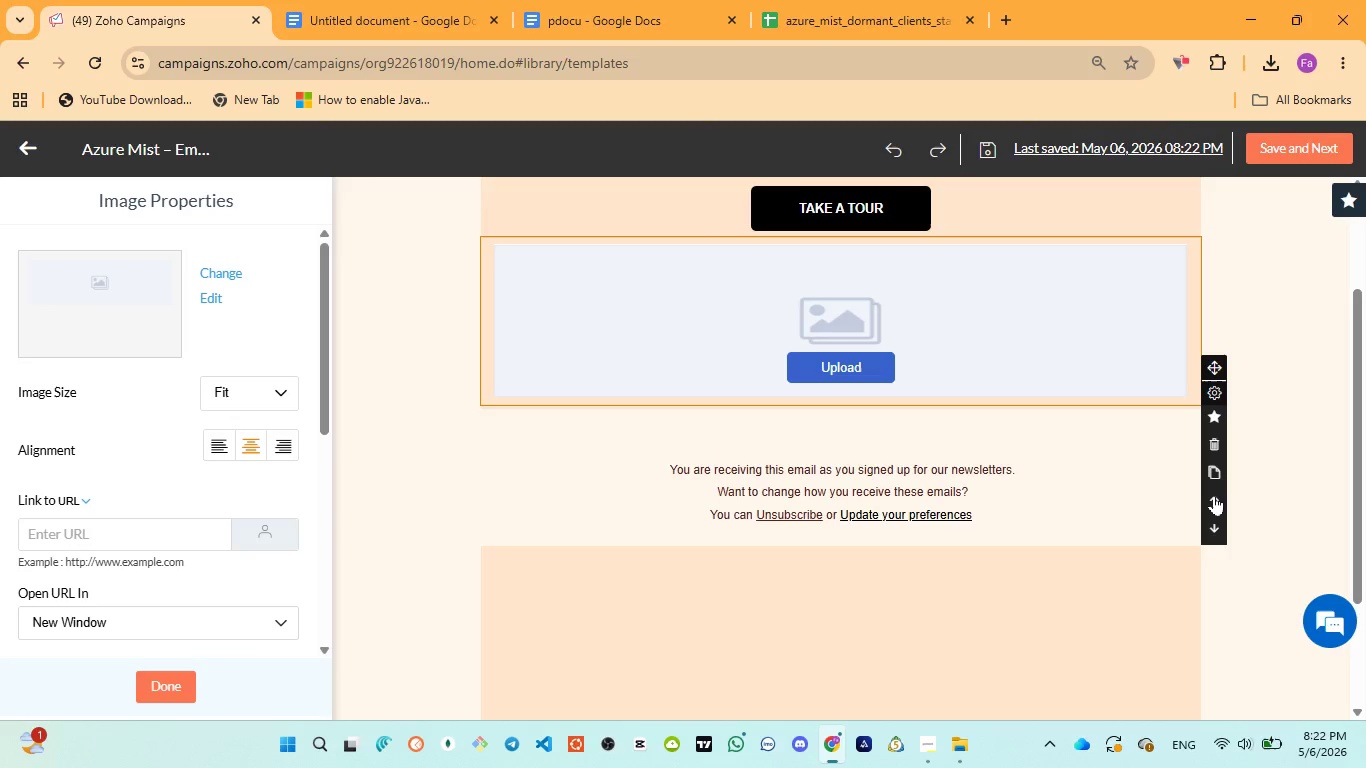 
double_click([1214, 495])
 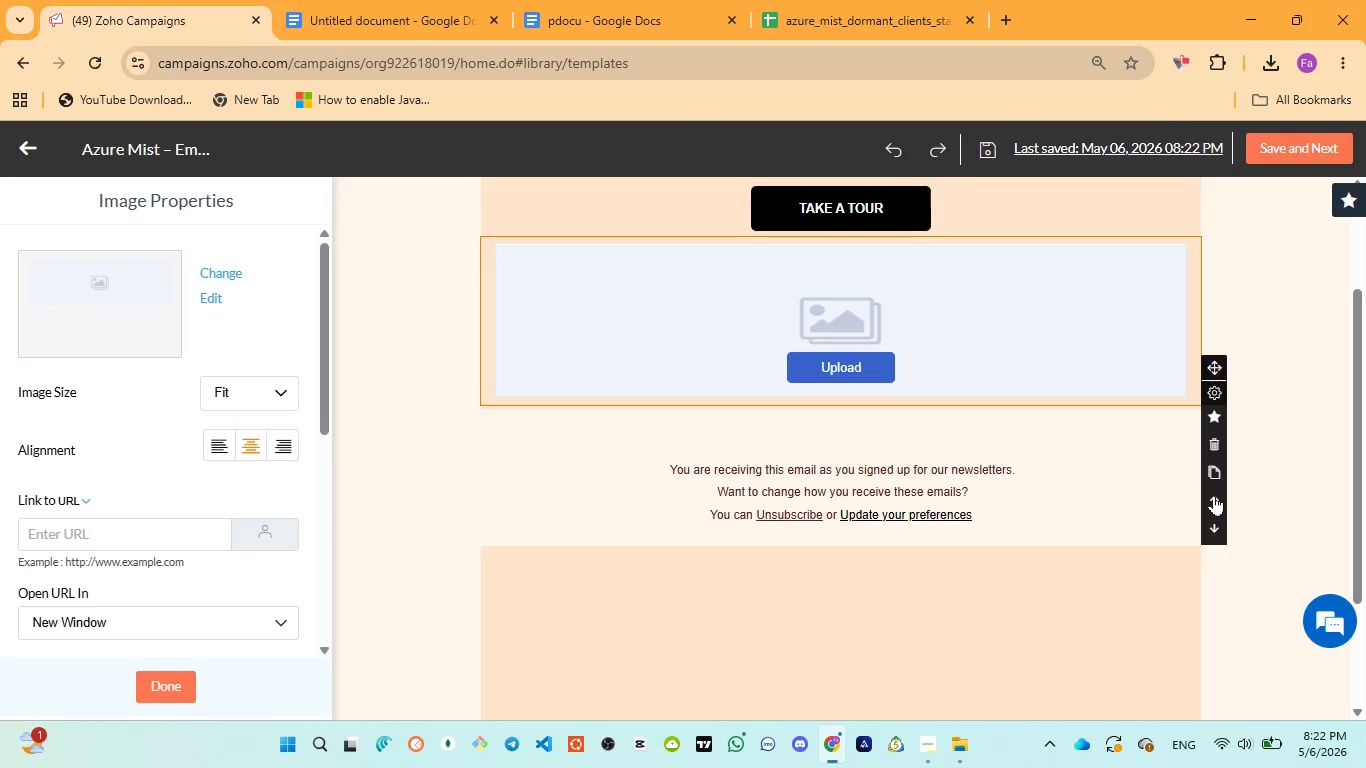 
double_click([1214, 495])
 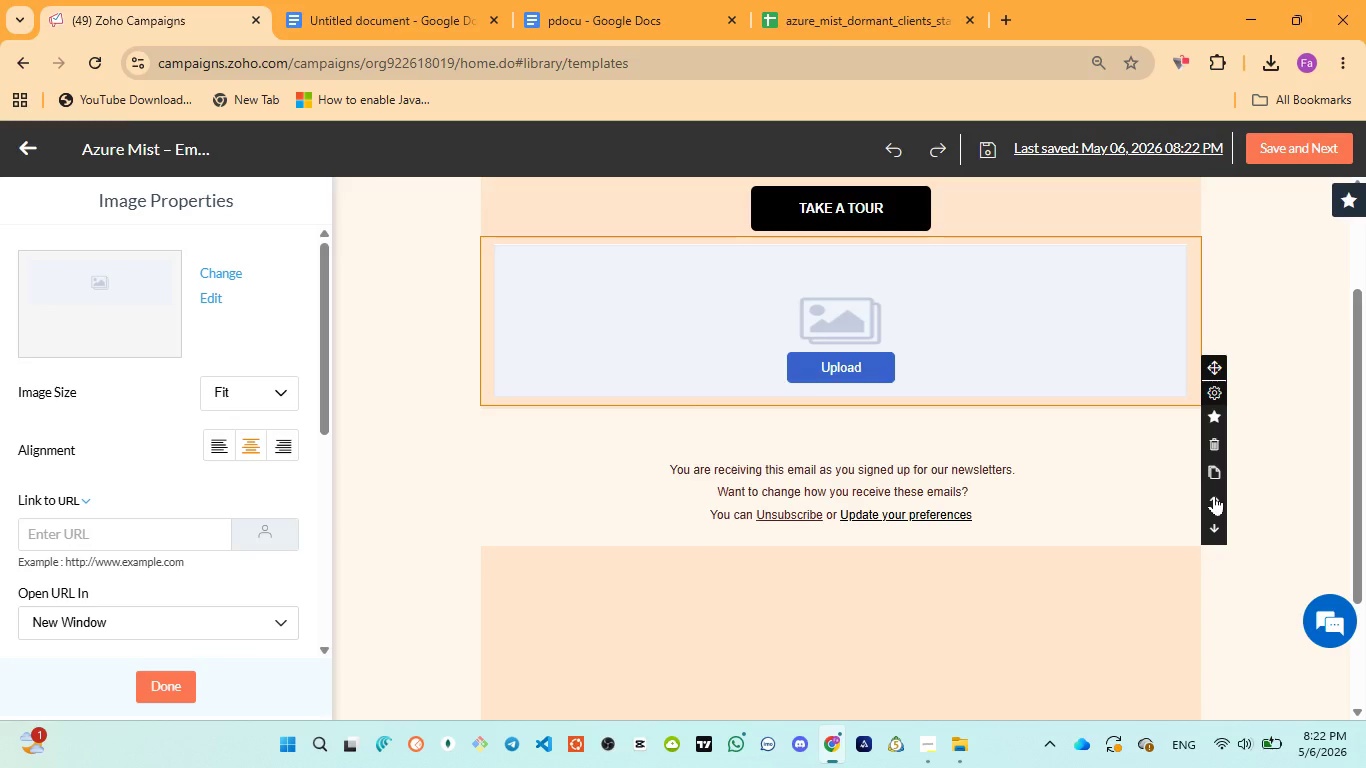 
triple_click([1214, 495])
 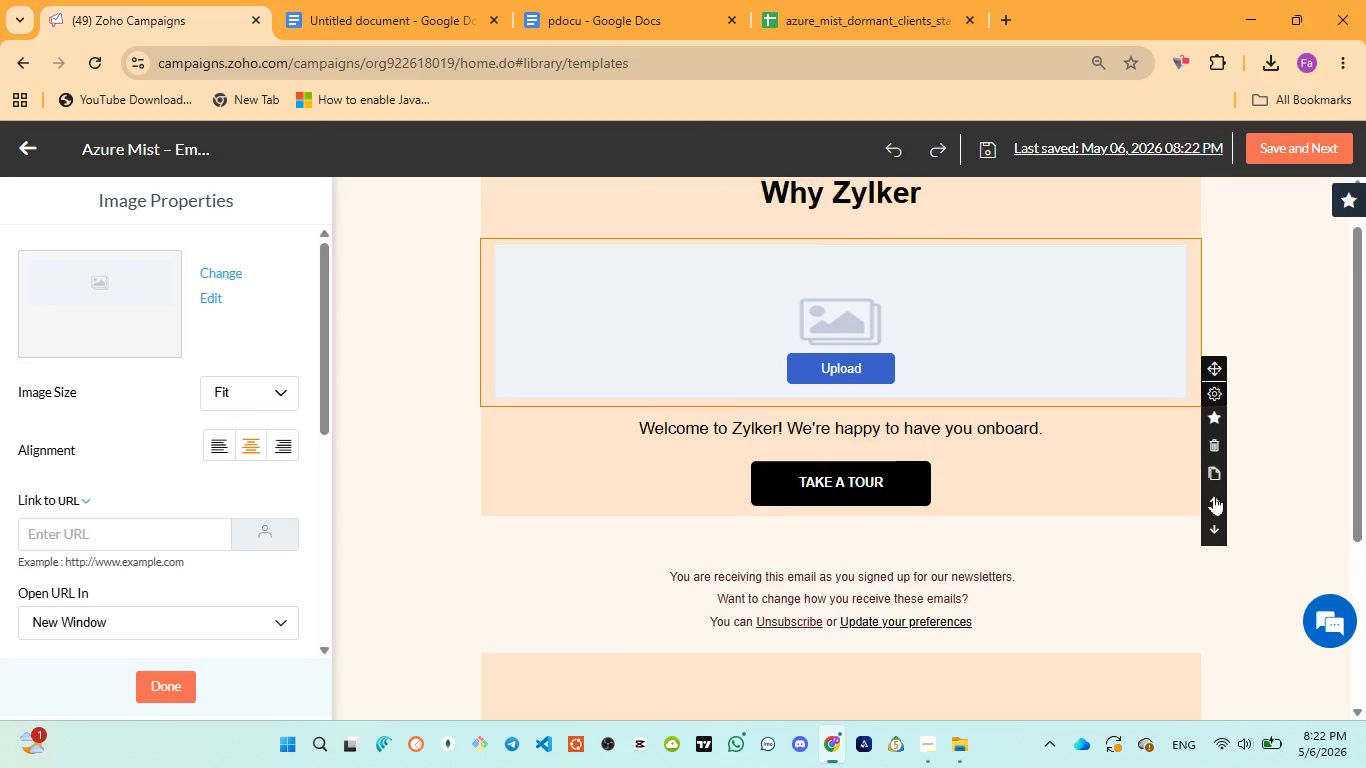 
triple_click([1214, 495])
 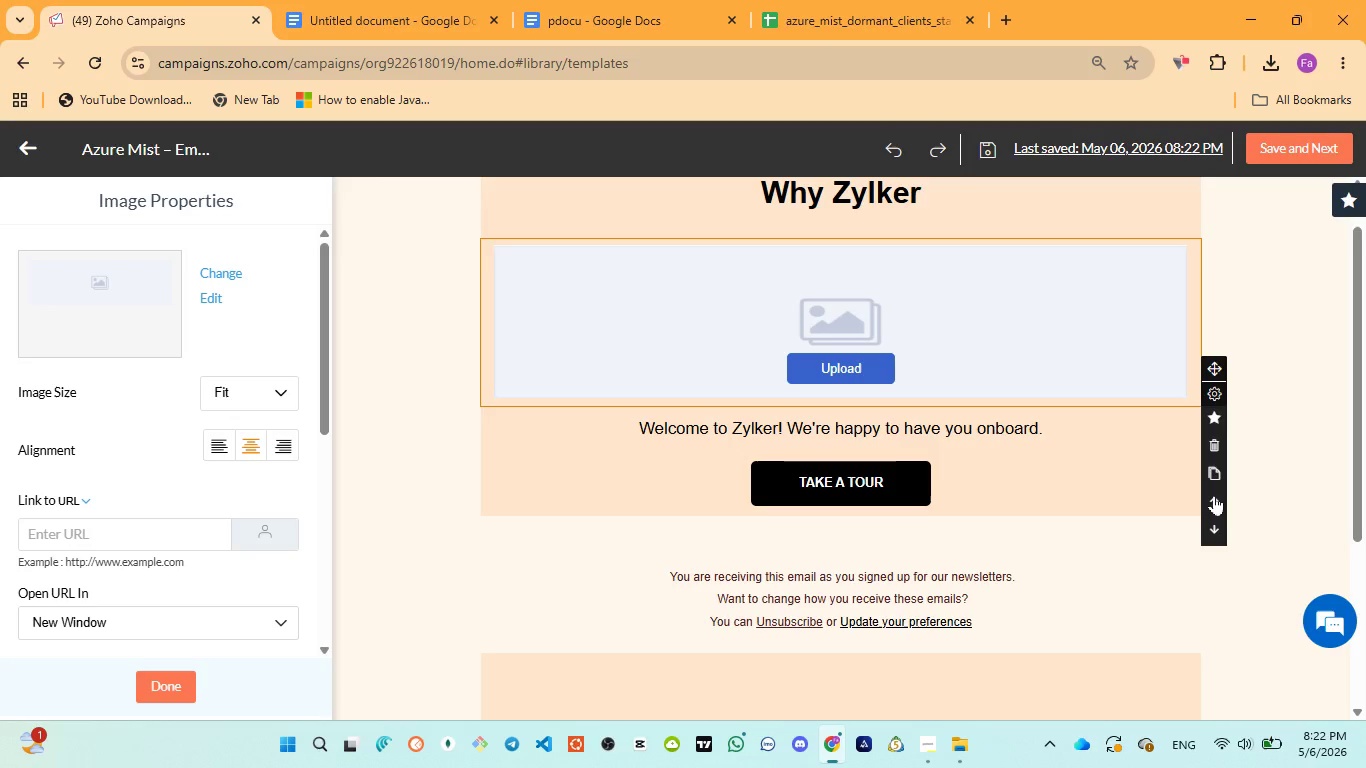 
left_click([1214, 495])
 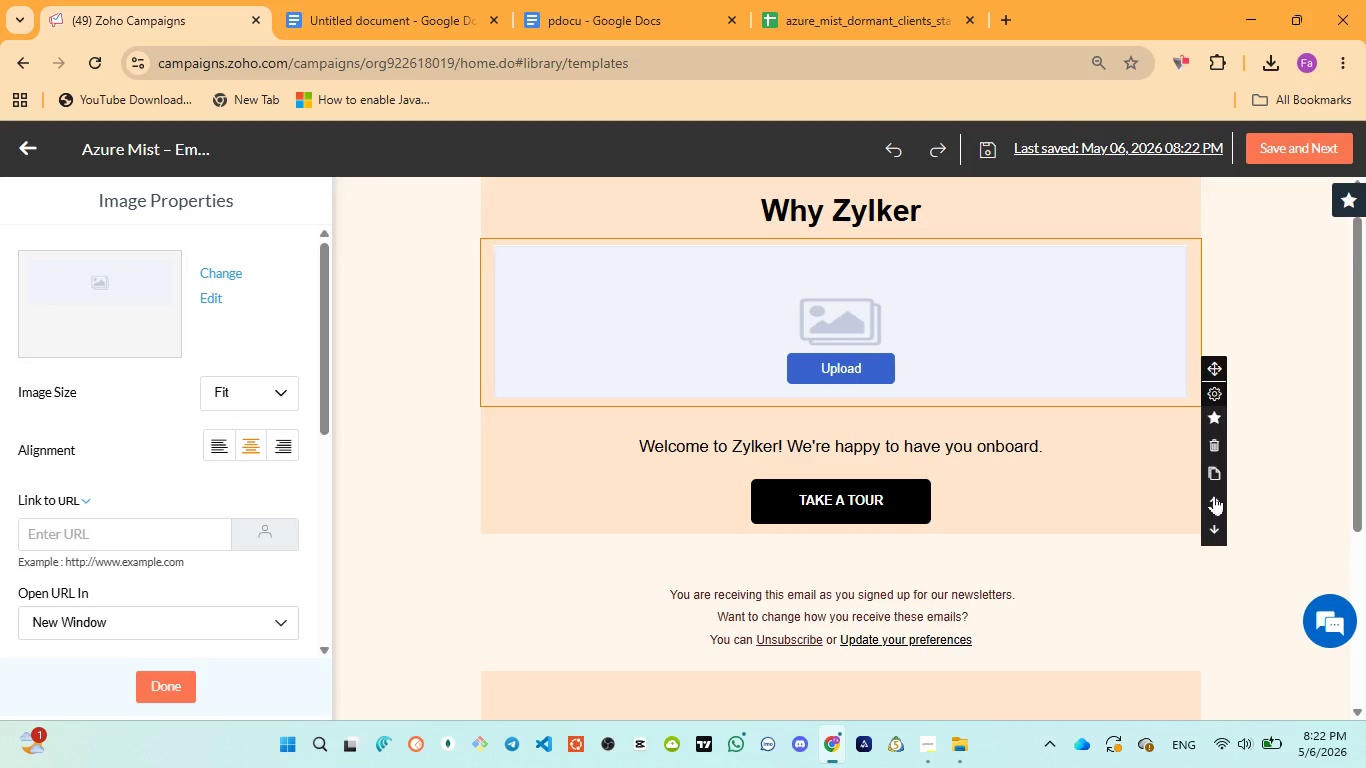 
left_click([1214, 495])
 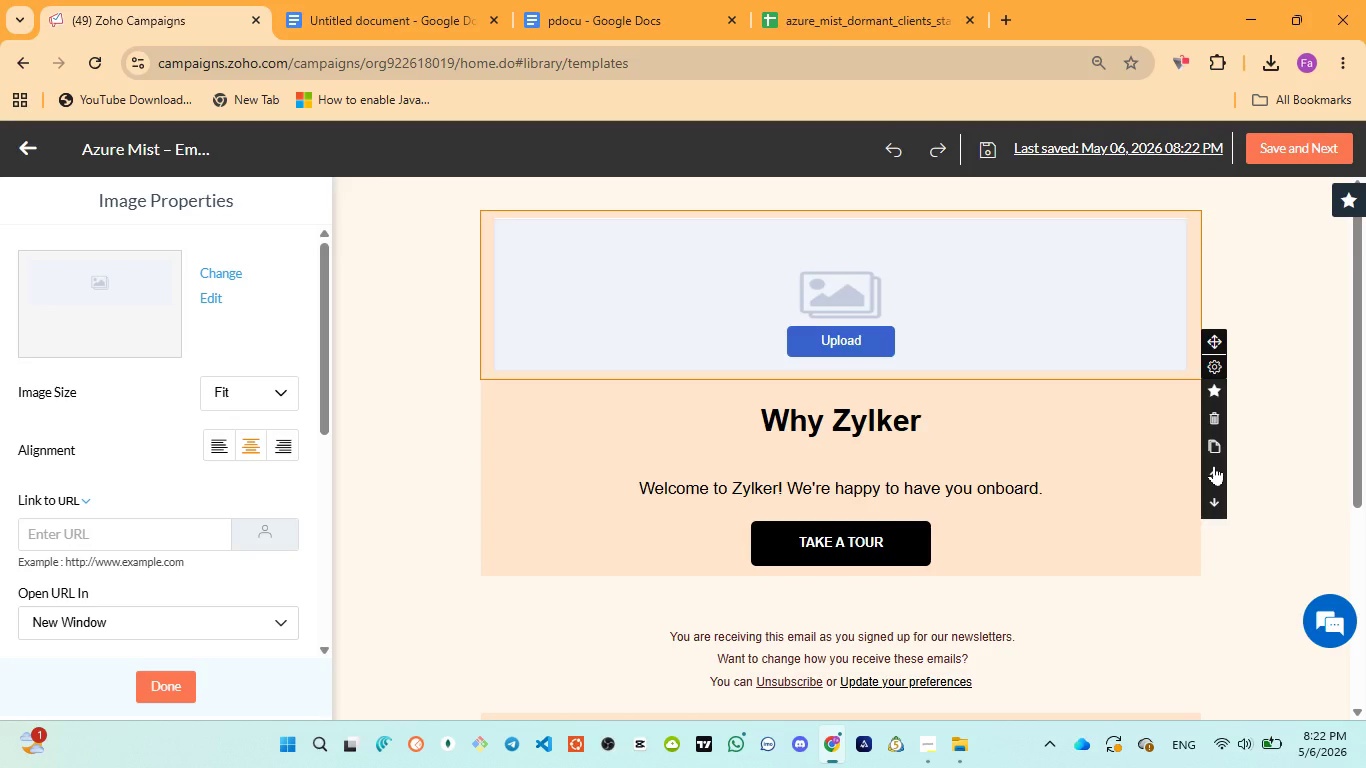 
double_click([1214, 465])
 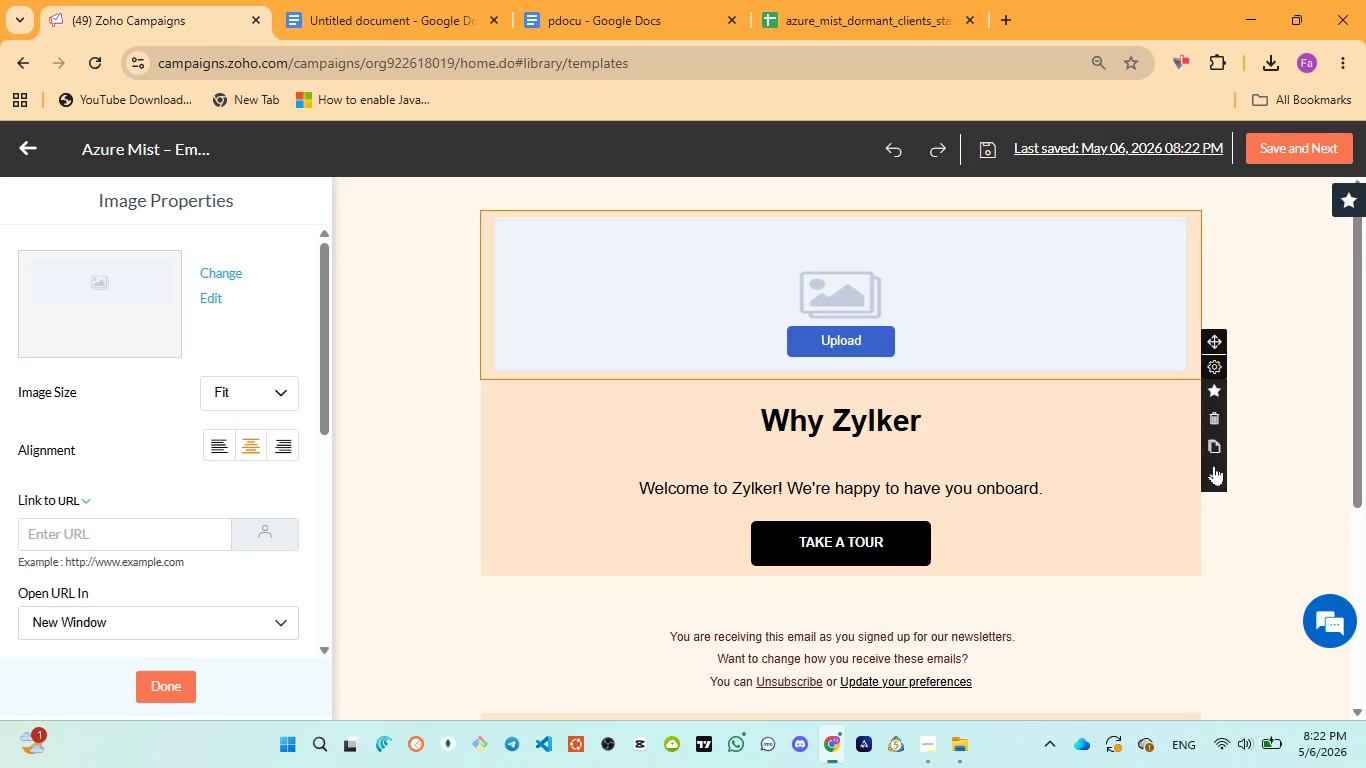 
triple_click([1214, 465])
 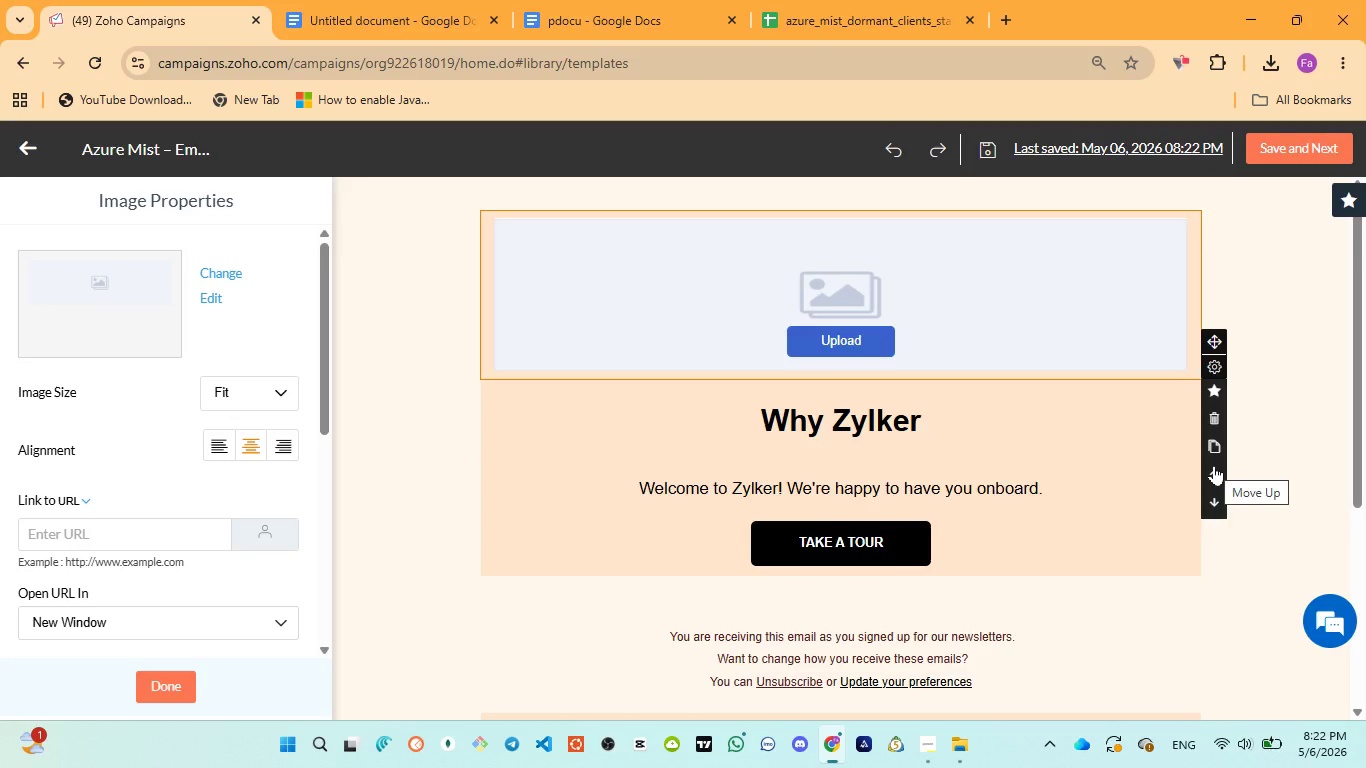 
left_click([1214, 465])
 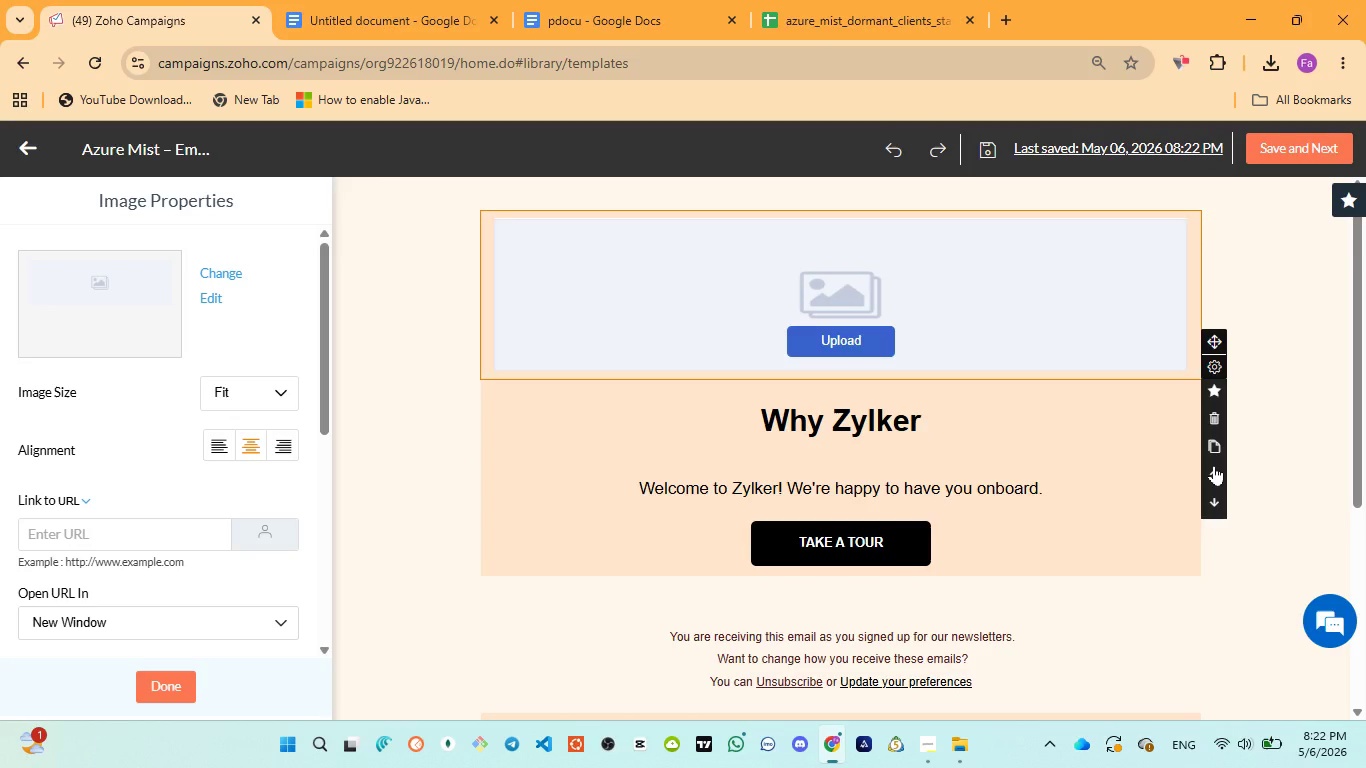 
double_click([1214, 465])
 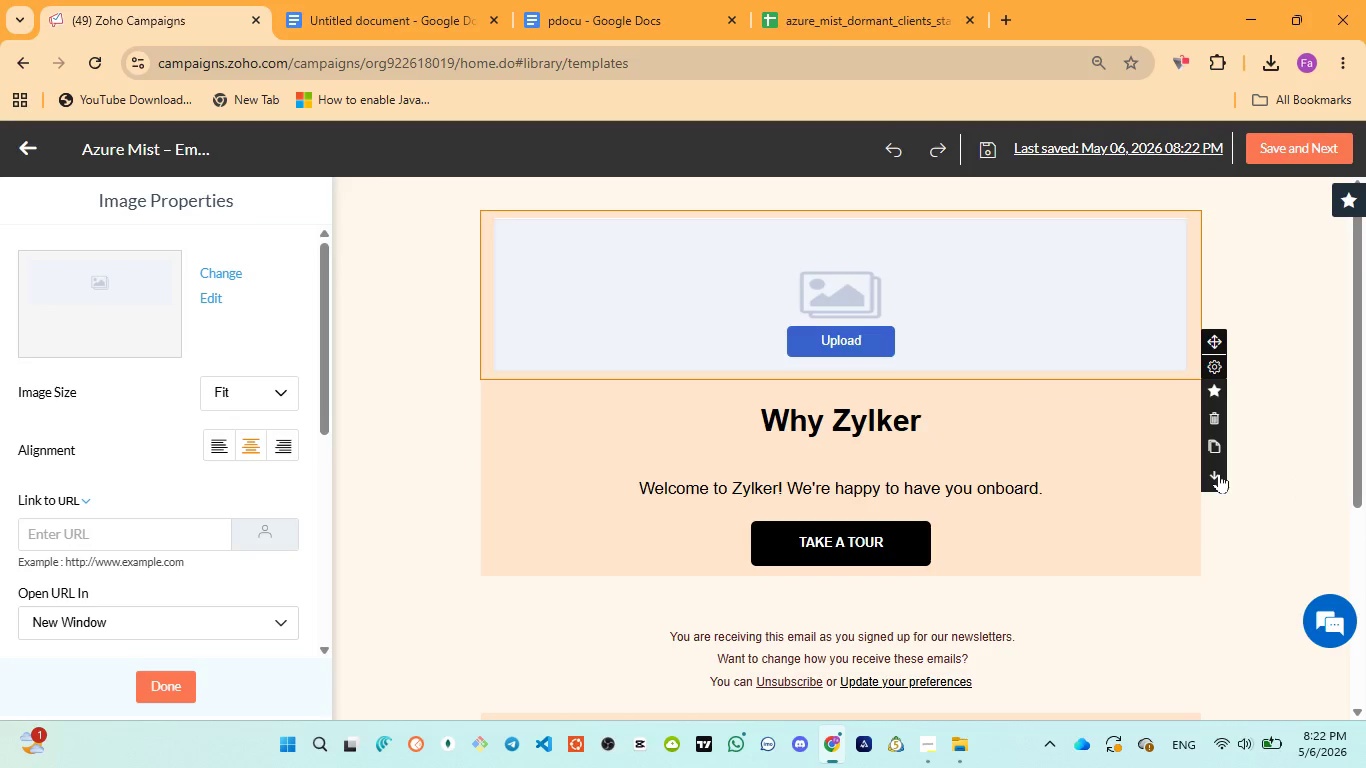 
left_click([962, 276])
 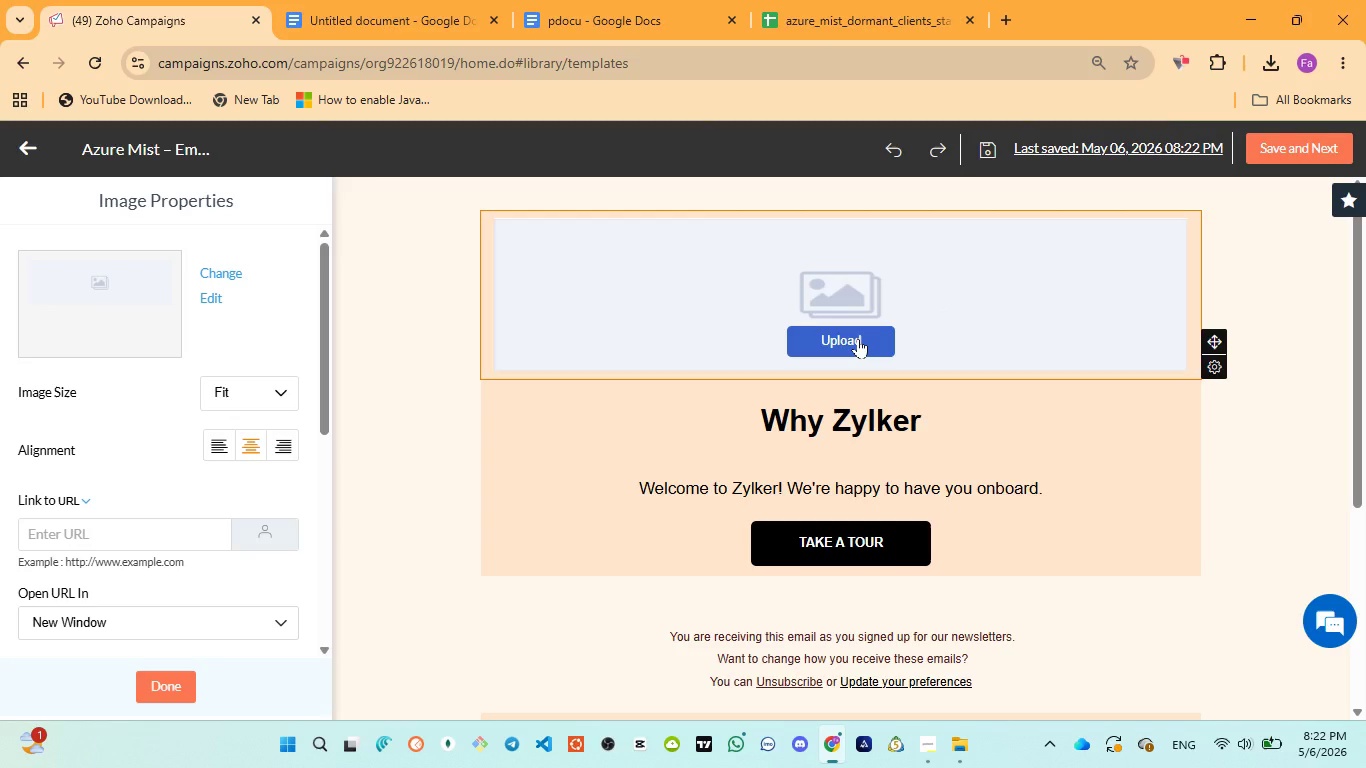 
left_click([858, 338])
 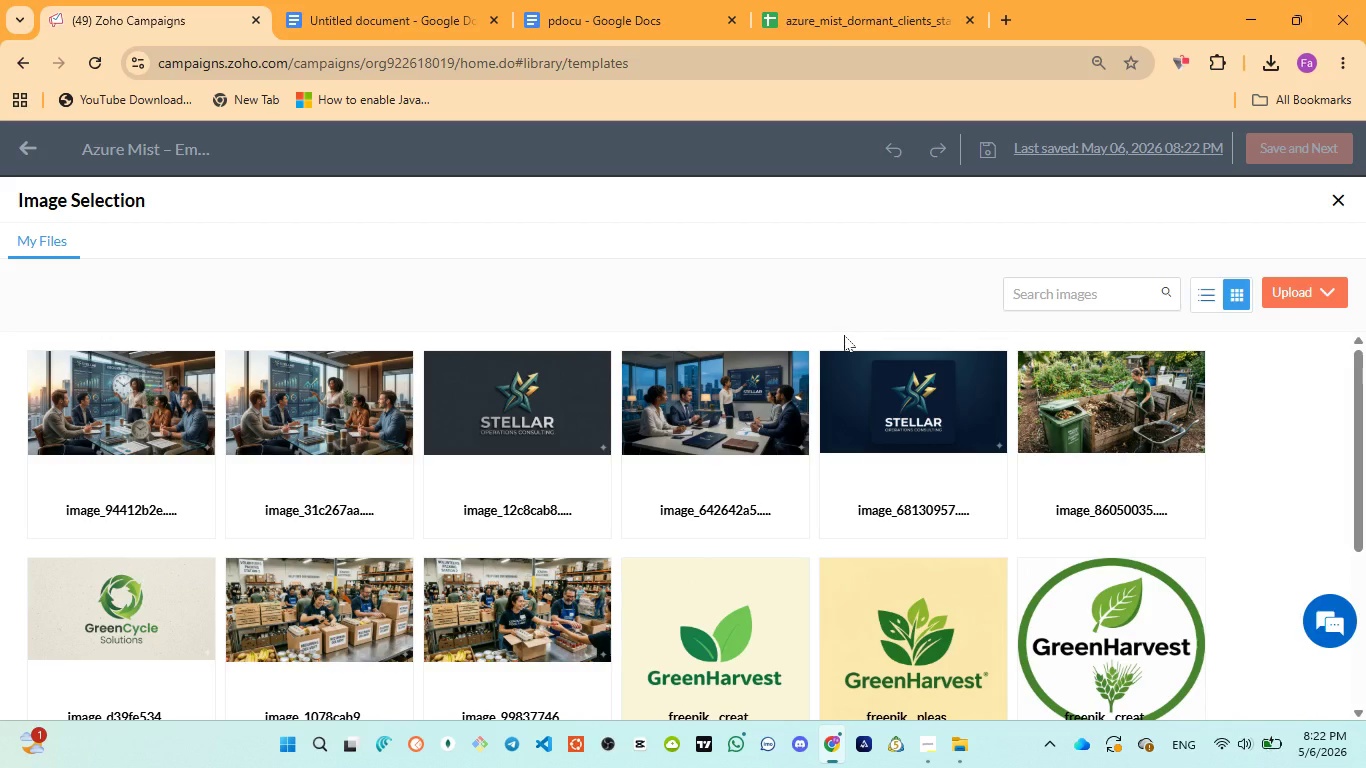 
wait(29.03)
 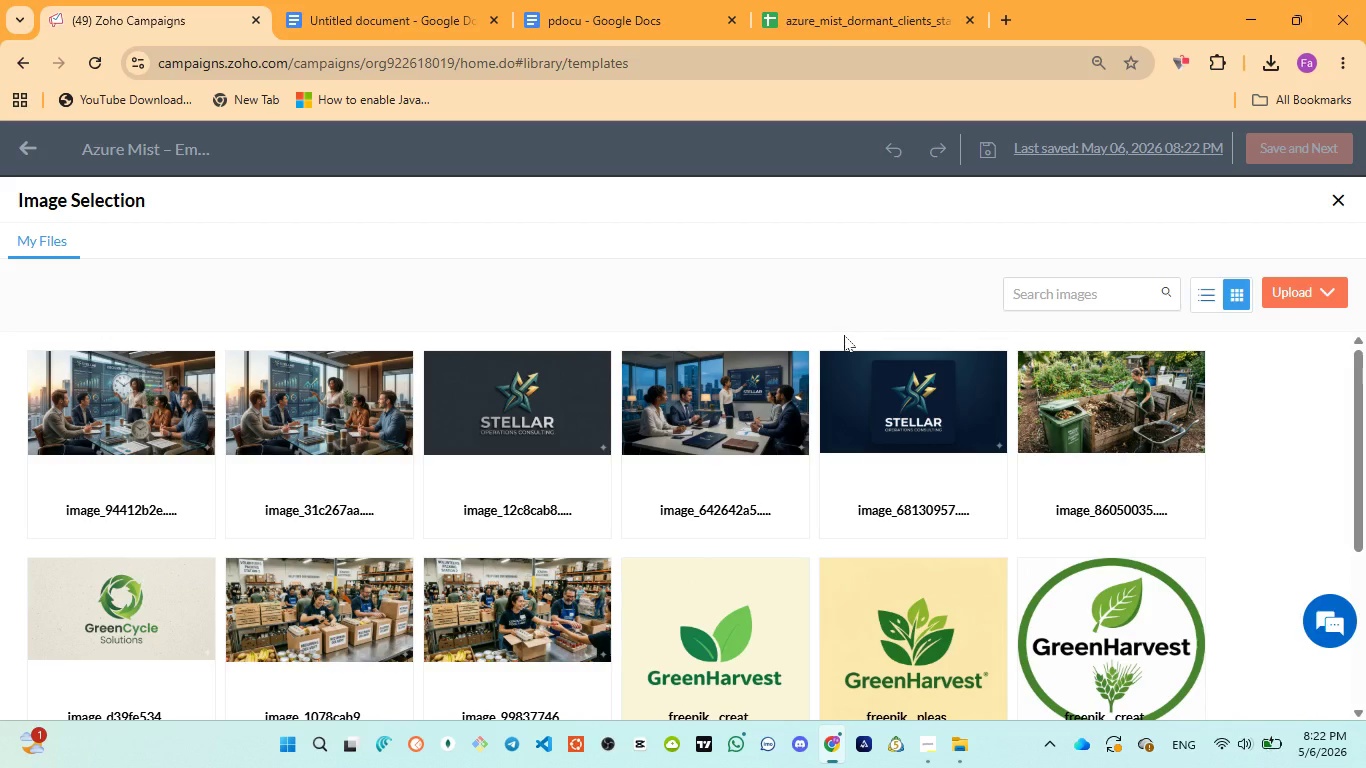 
left_click([1288, 284])
 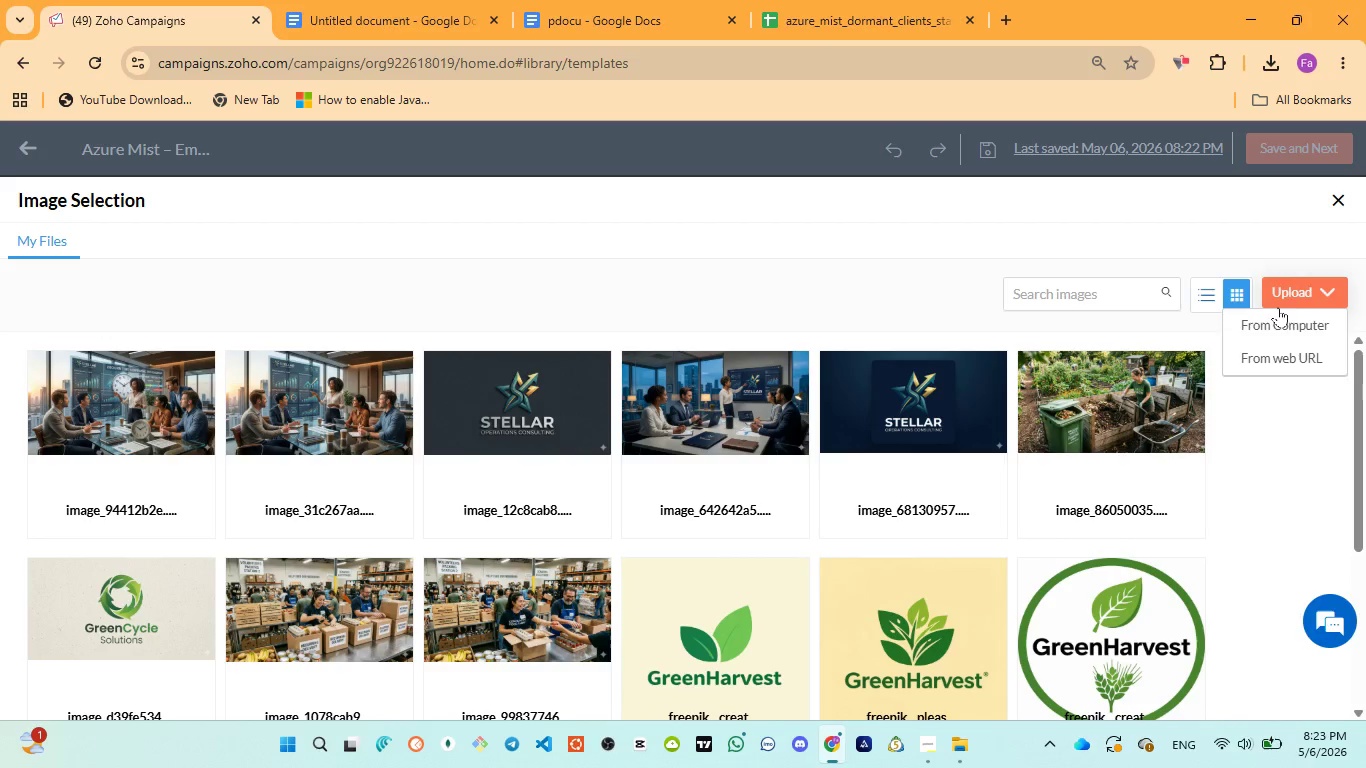 
left_click([1274, 331])
 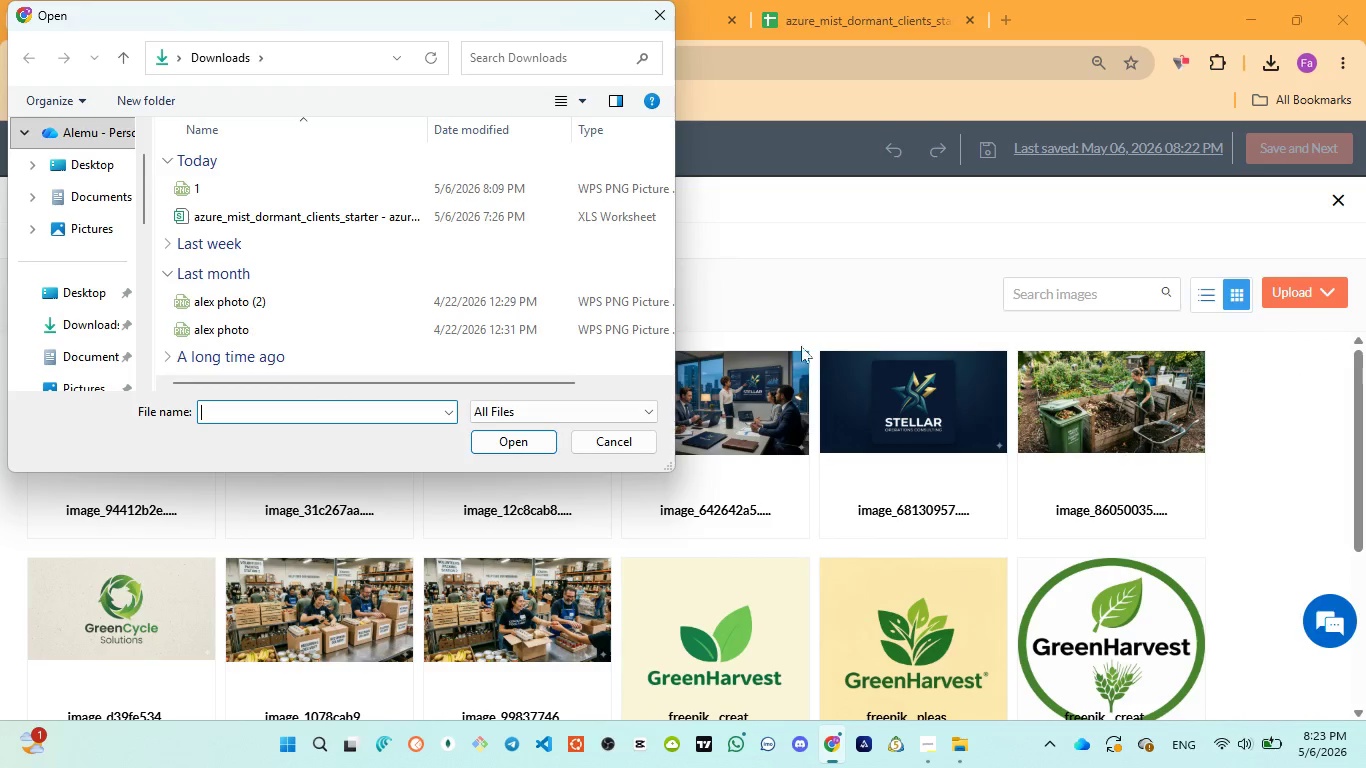 
left_click([214, 188])
 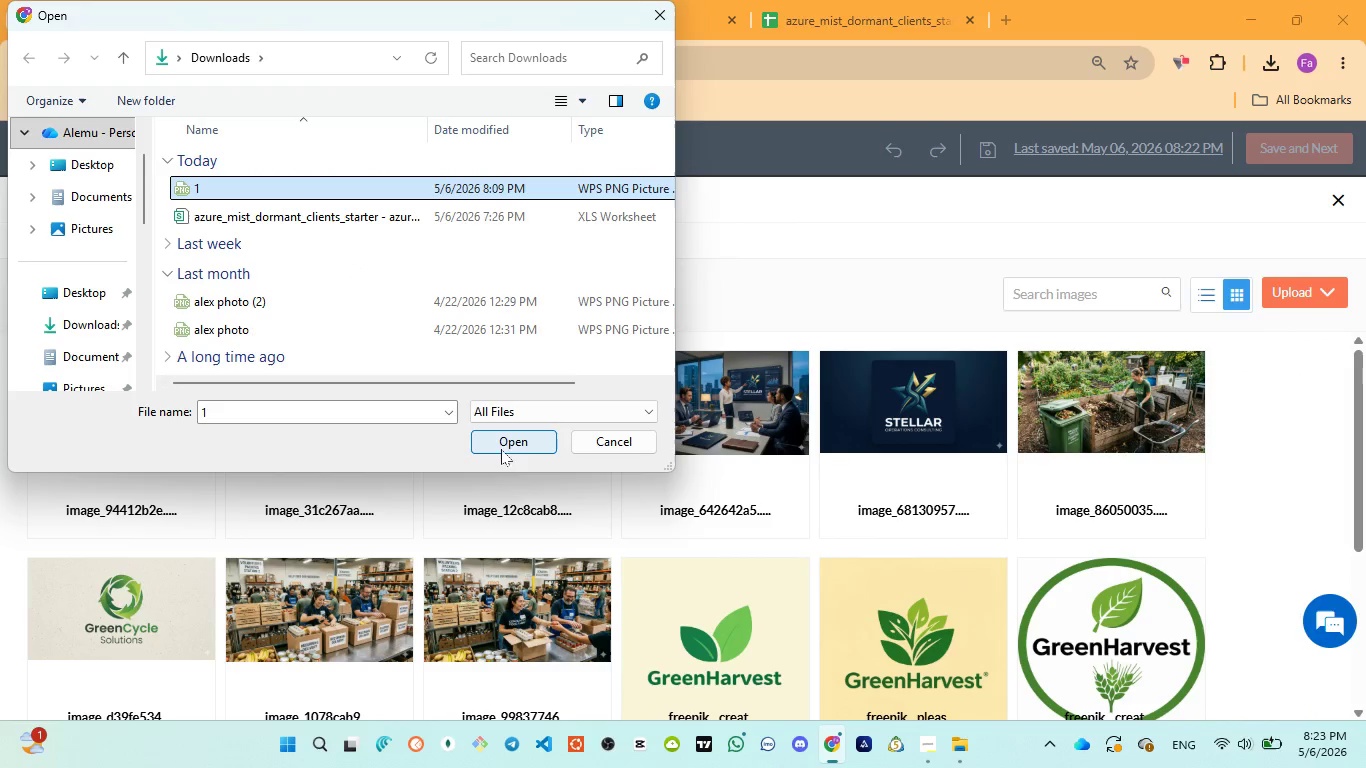 
left_click([499, 440])
 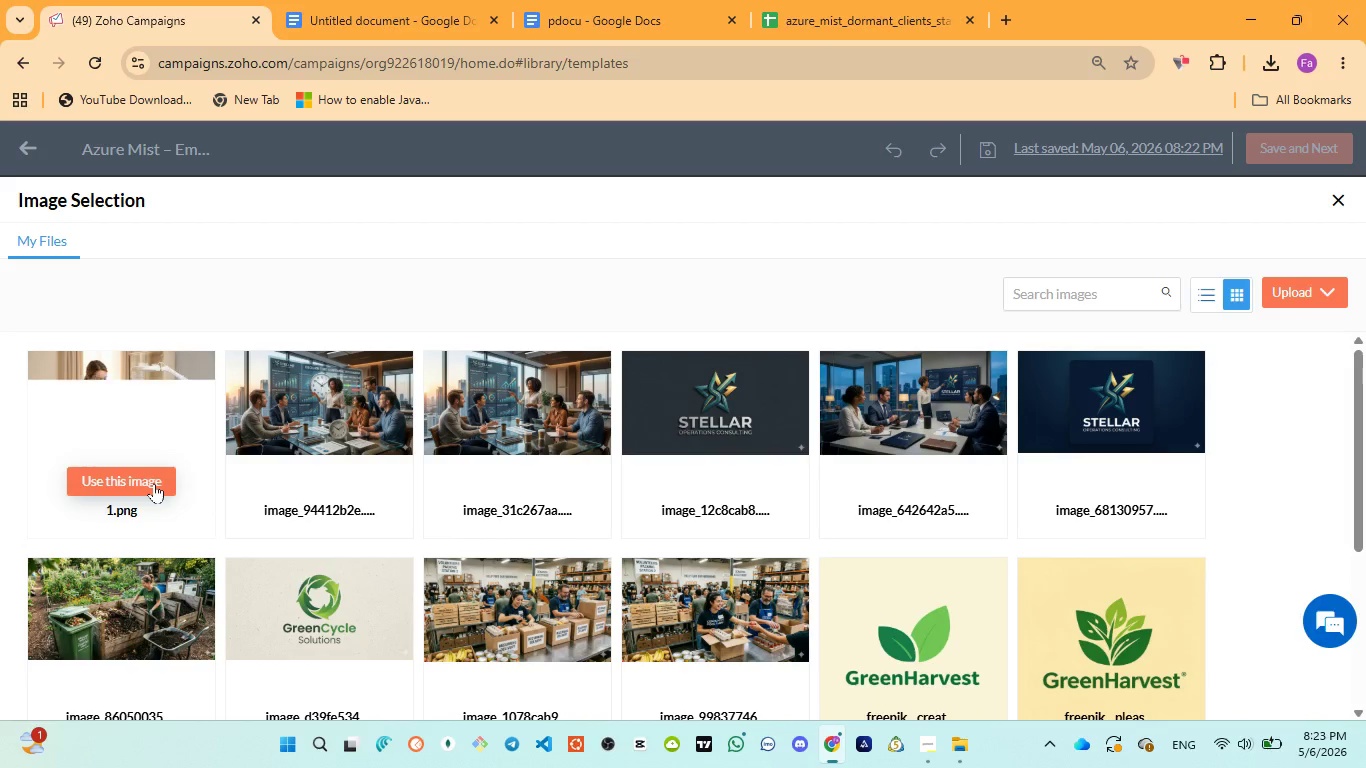 
wait(47.78)
 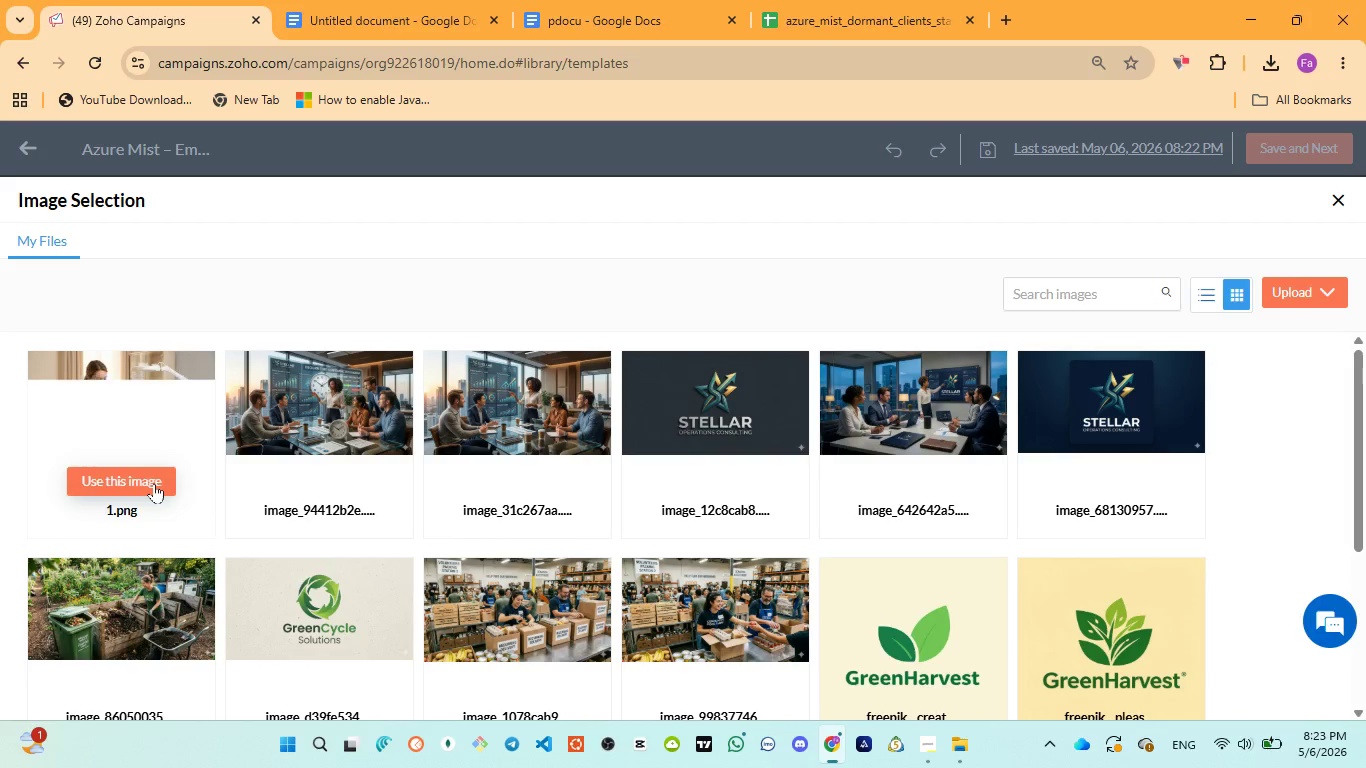 
scroll: coordinate [200, 416], scroll_direction: up, amount: 1.0
 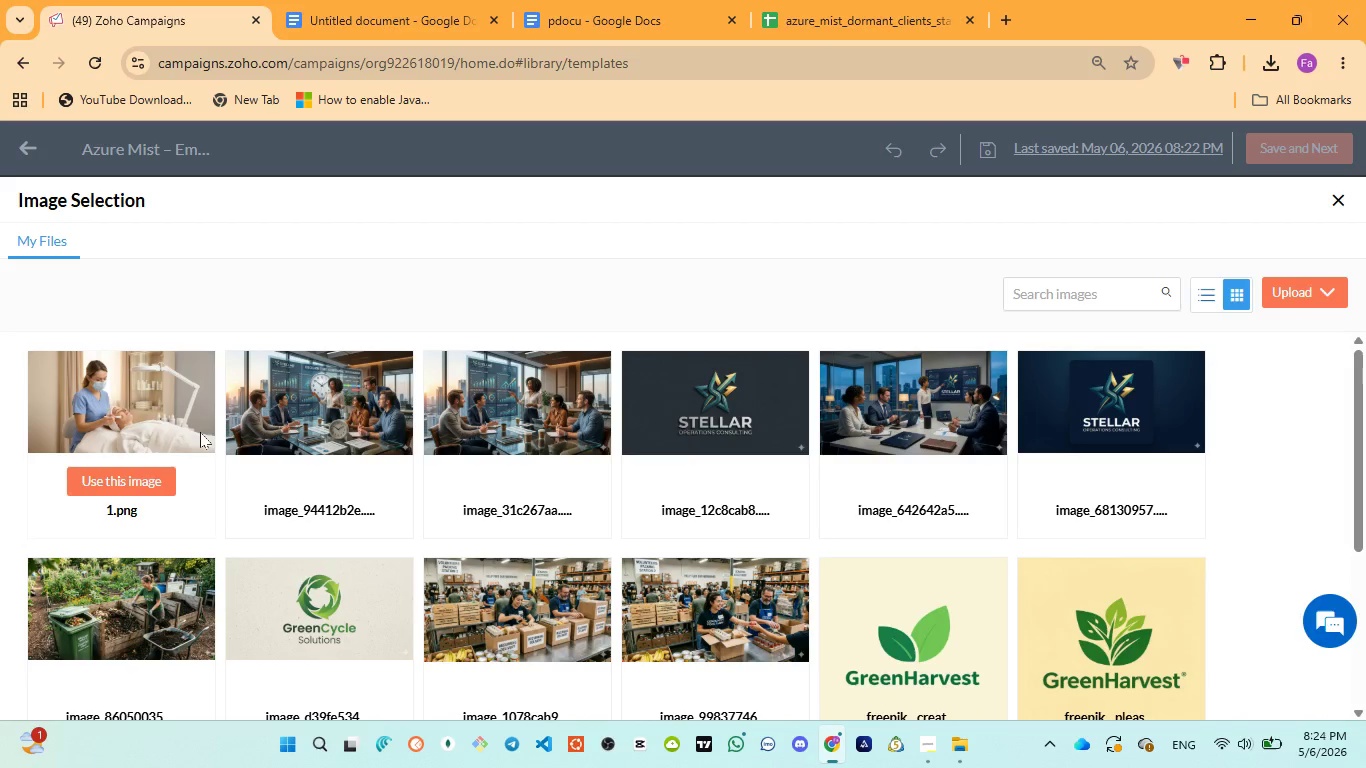 
left_click([138, 475])
 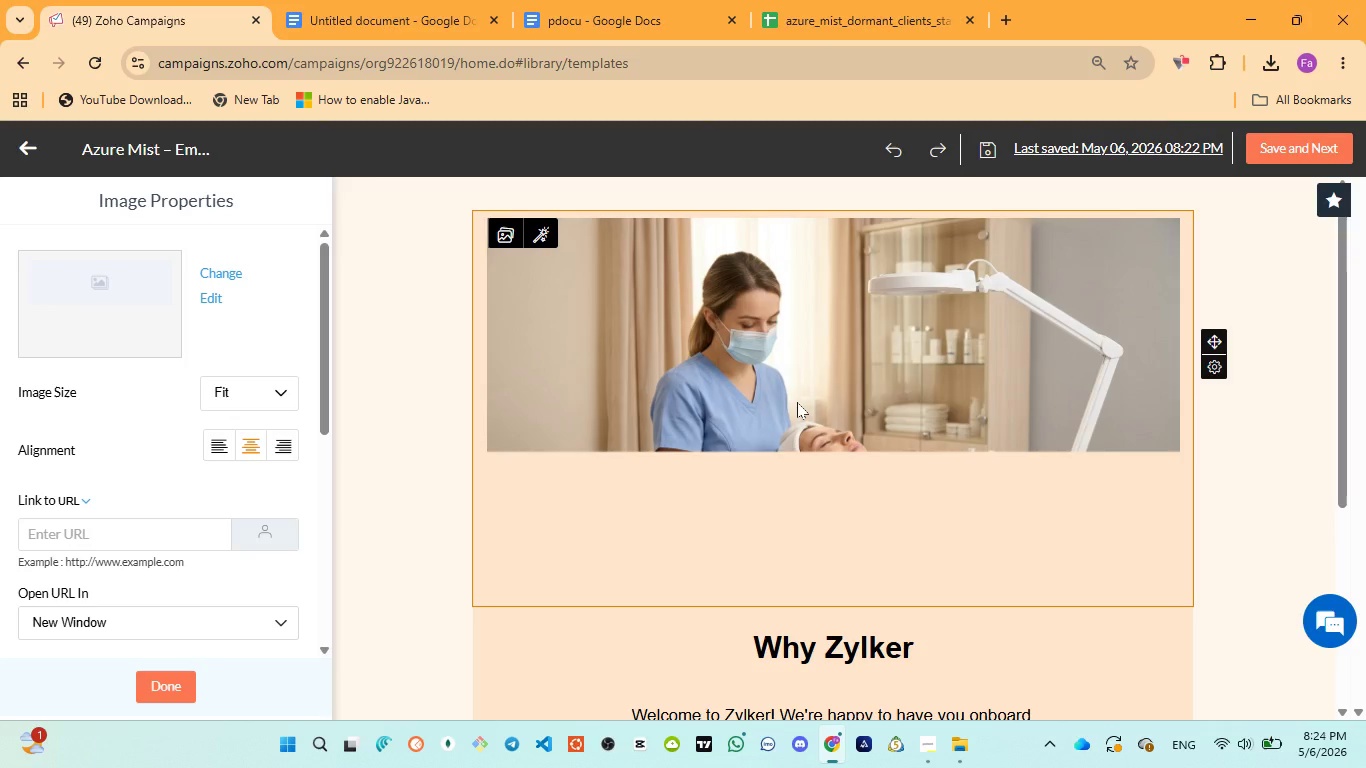 
wait(11.84)
 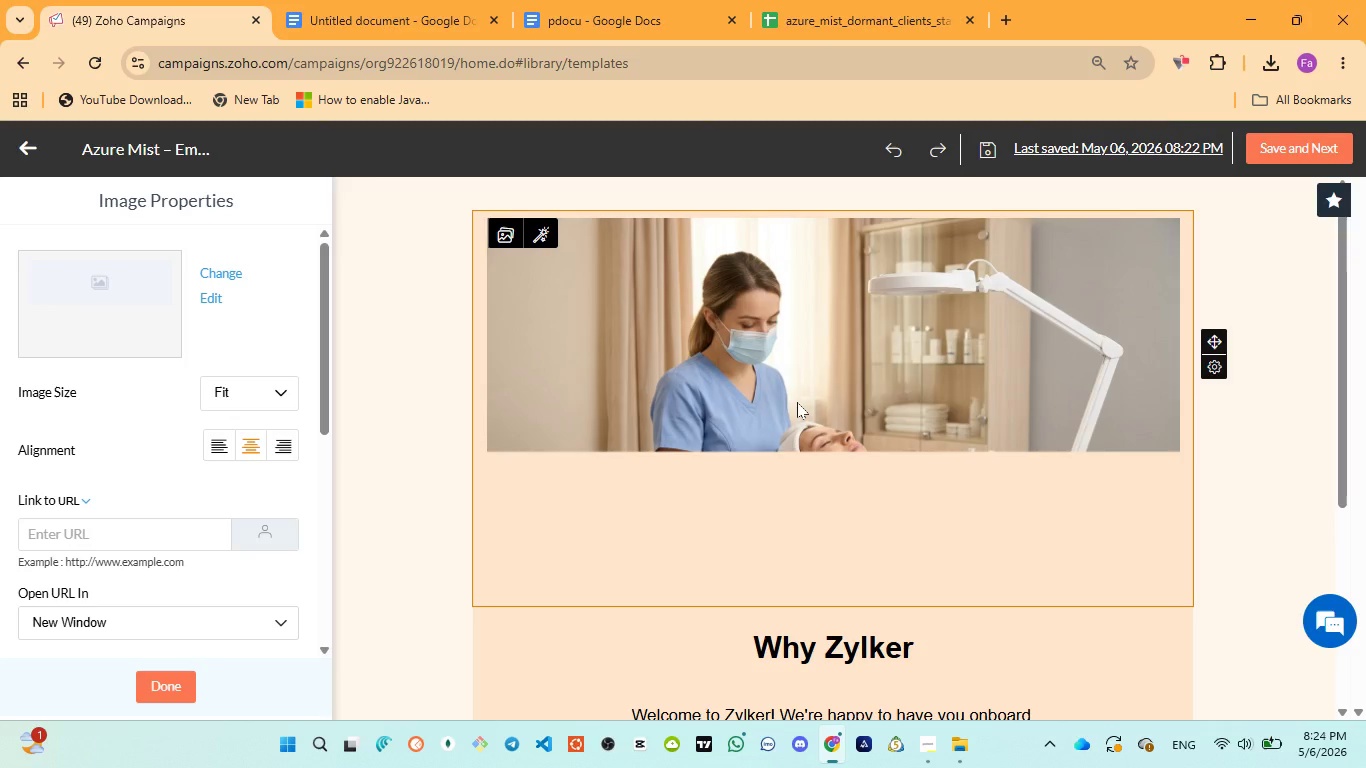 
left_click([705, 391])
 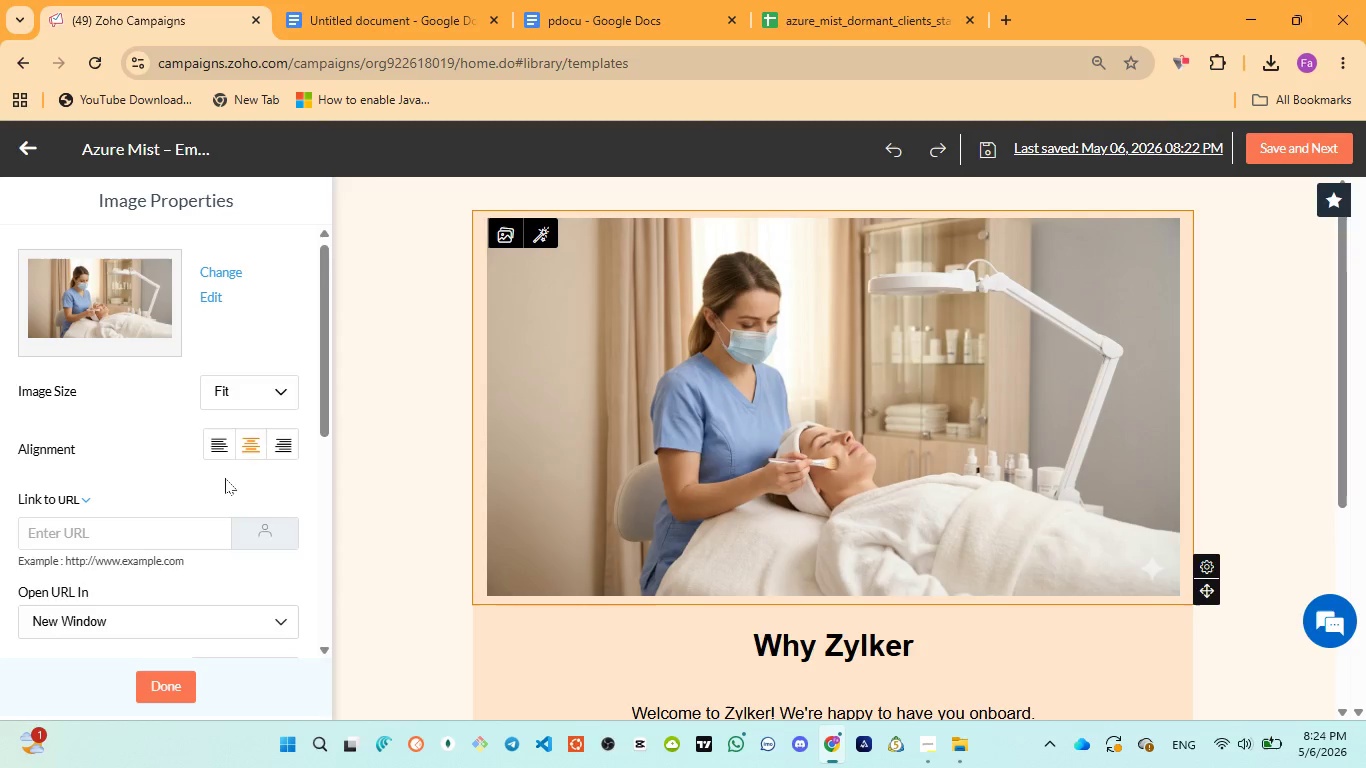 
scroll: coordinate [225, 478], scroll_direction: down, amount: 2.0
 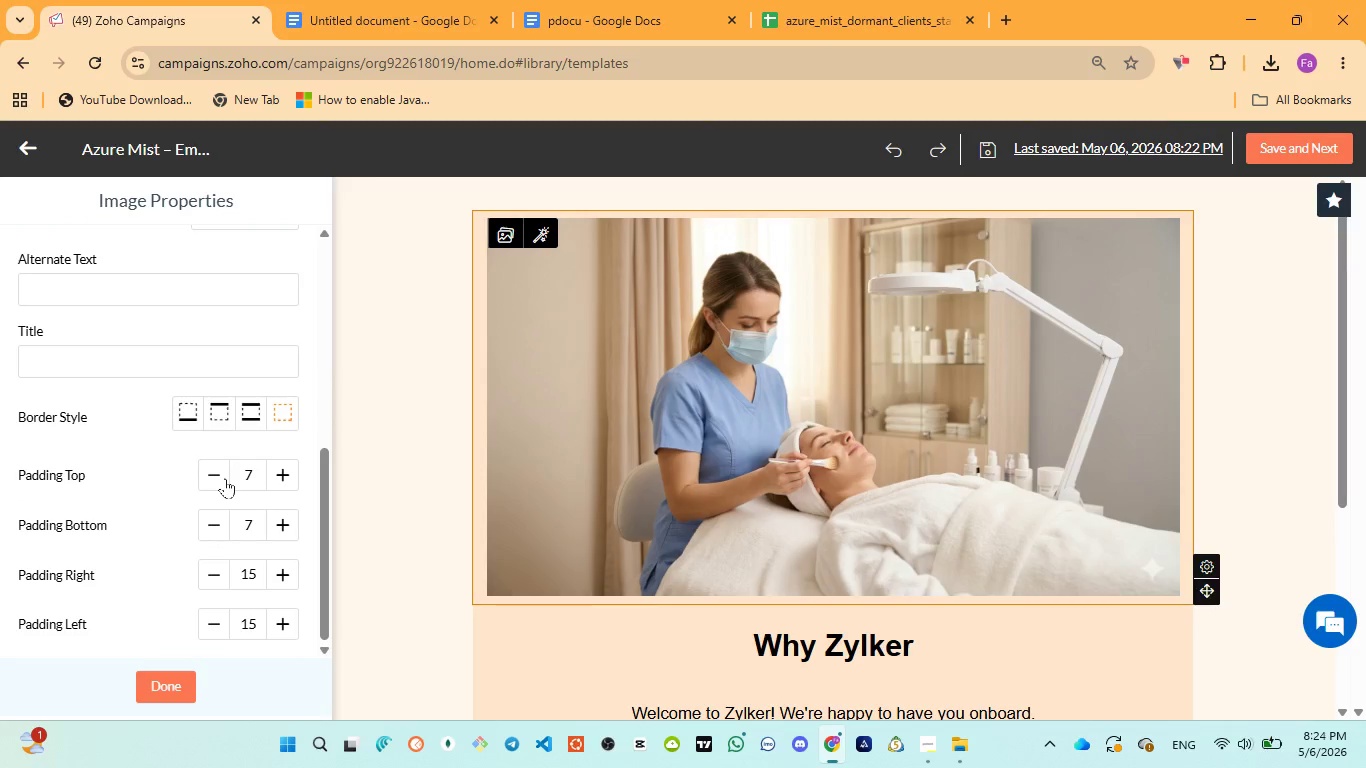 
left_click([221, 475])
 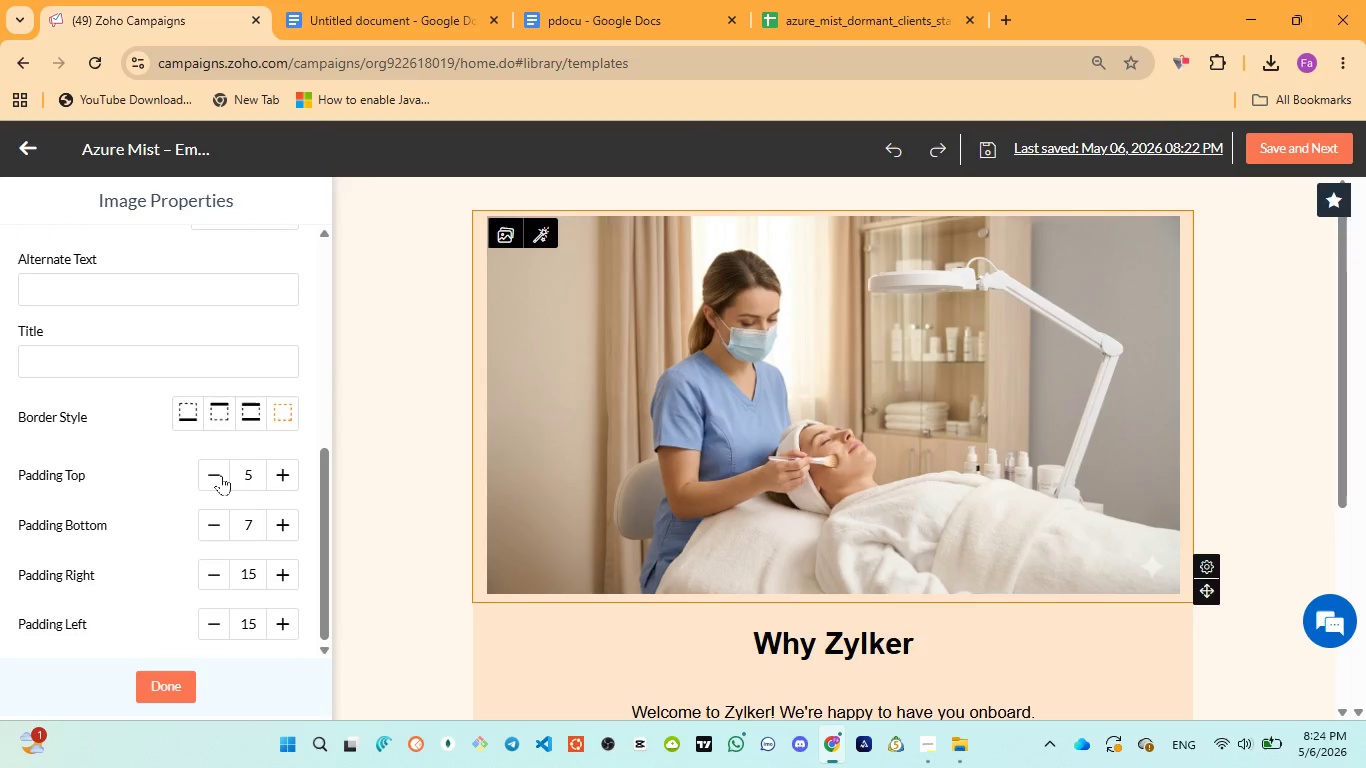 
double_click([221, 475])
 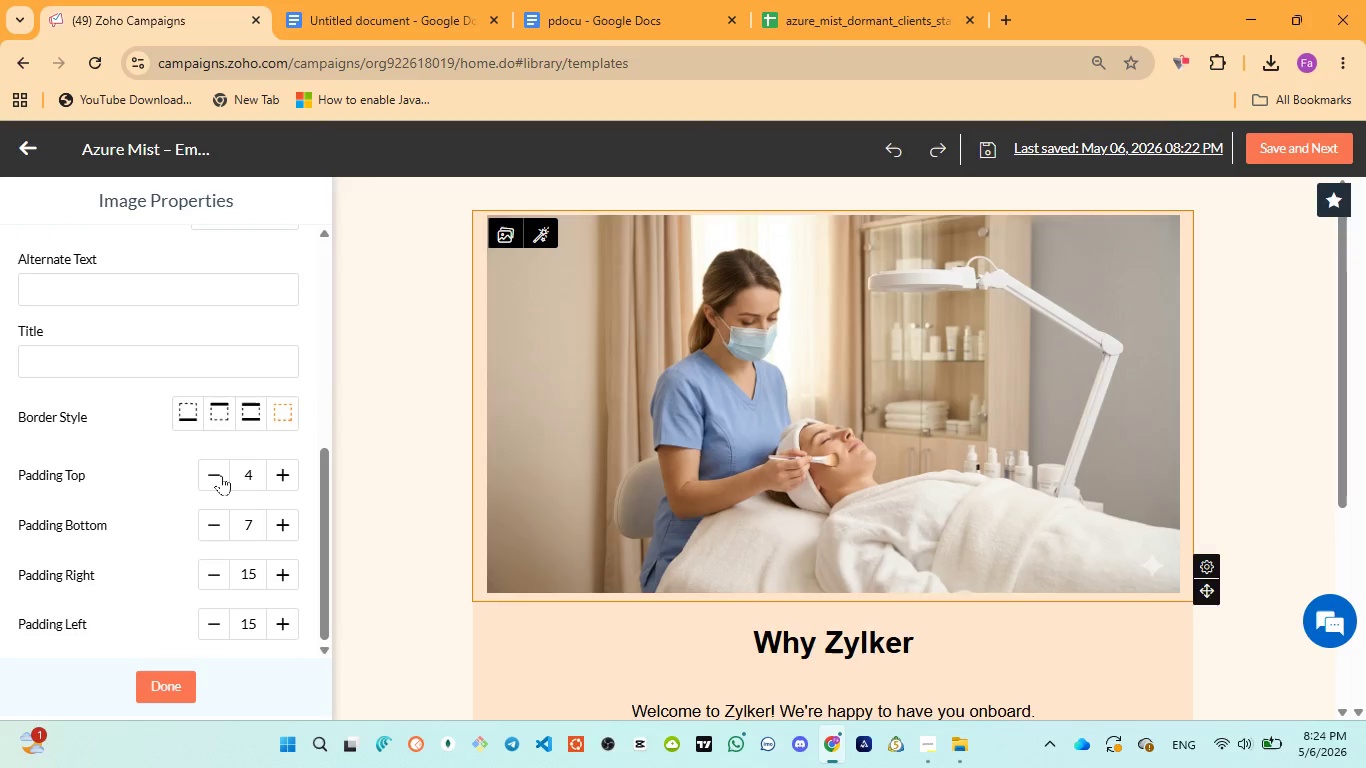 
triple_click([221, 475])
 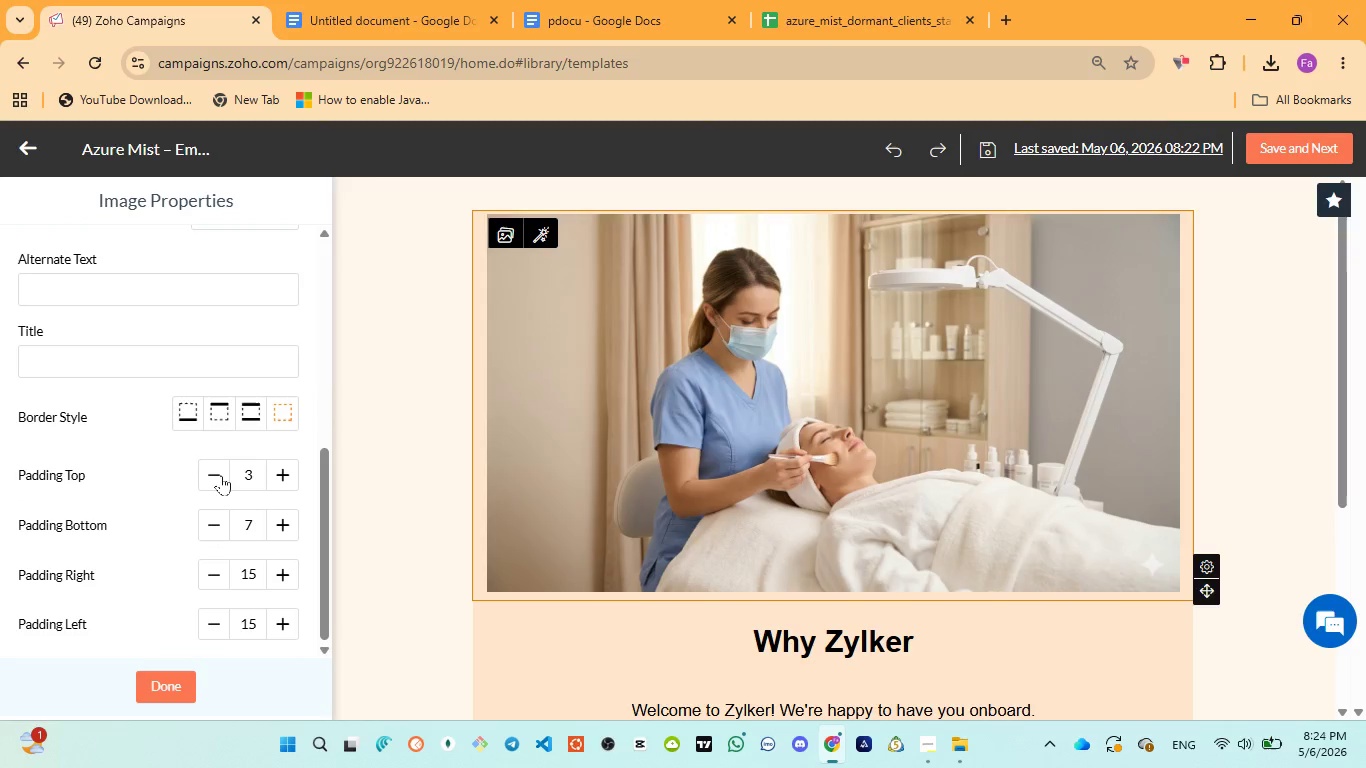 
triple_click([221, 475])
 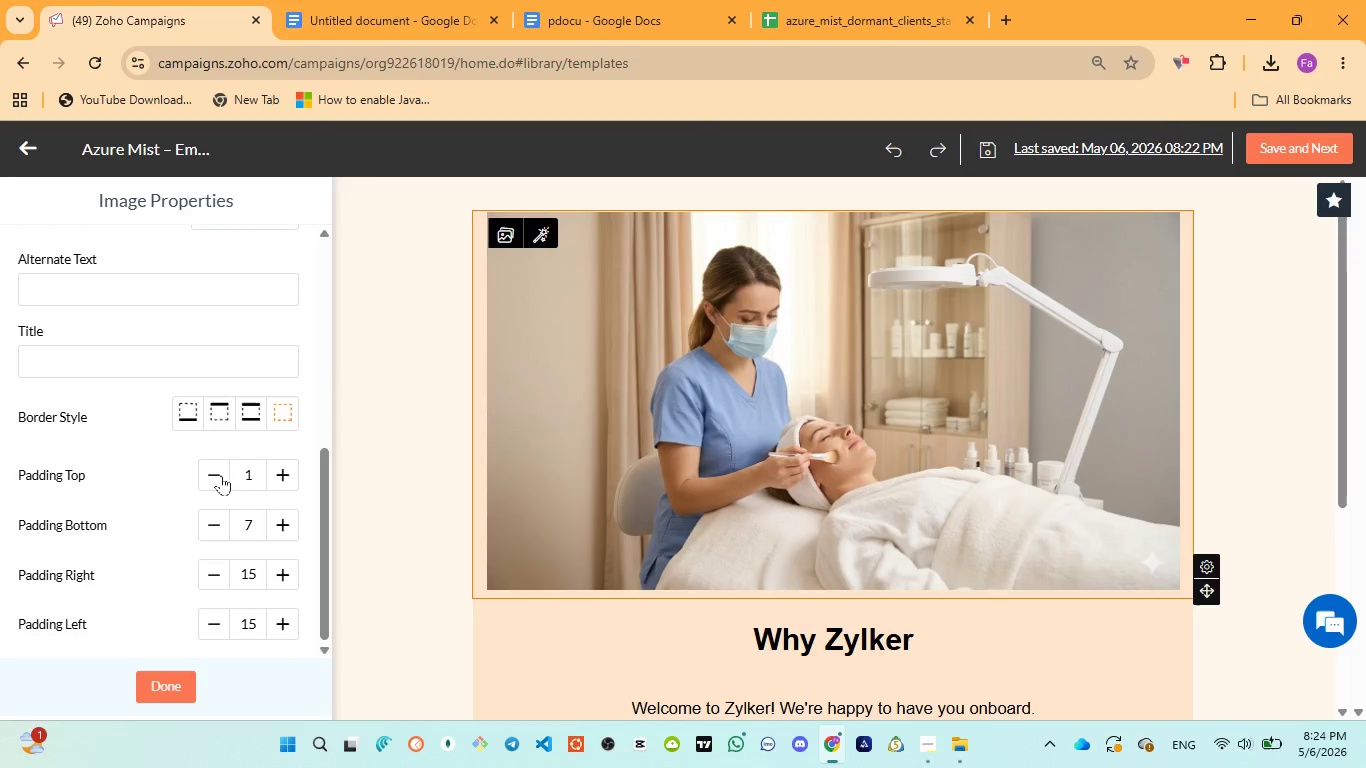 
triple_click([221, 475])
 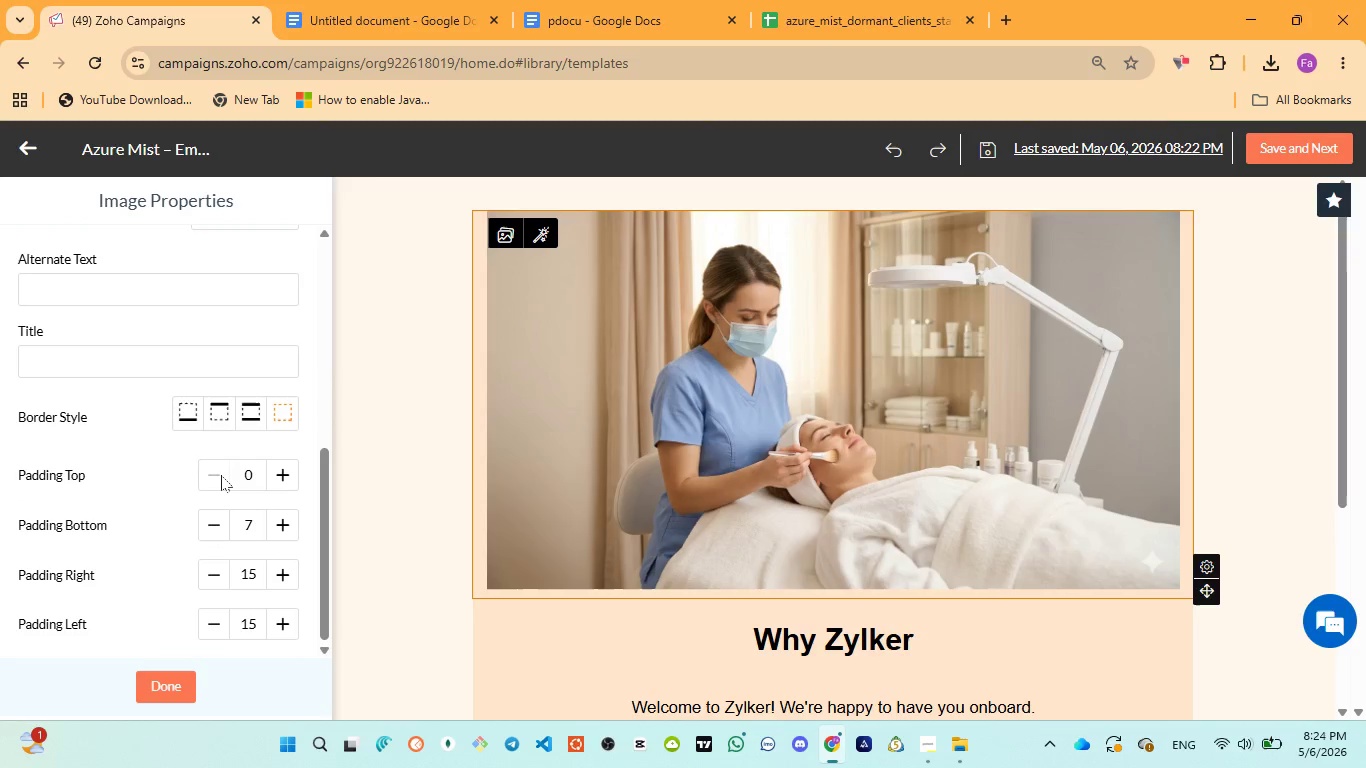 
triple_click([221, 475])
 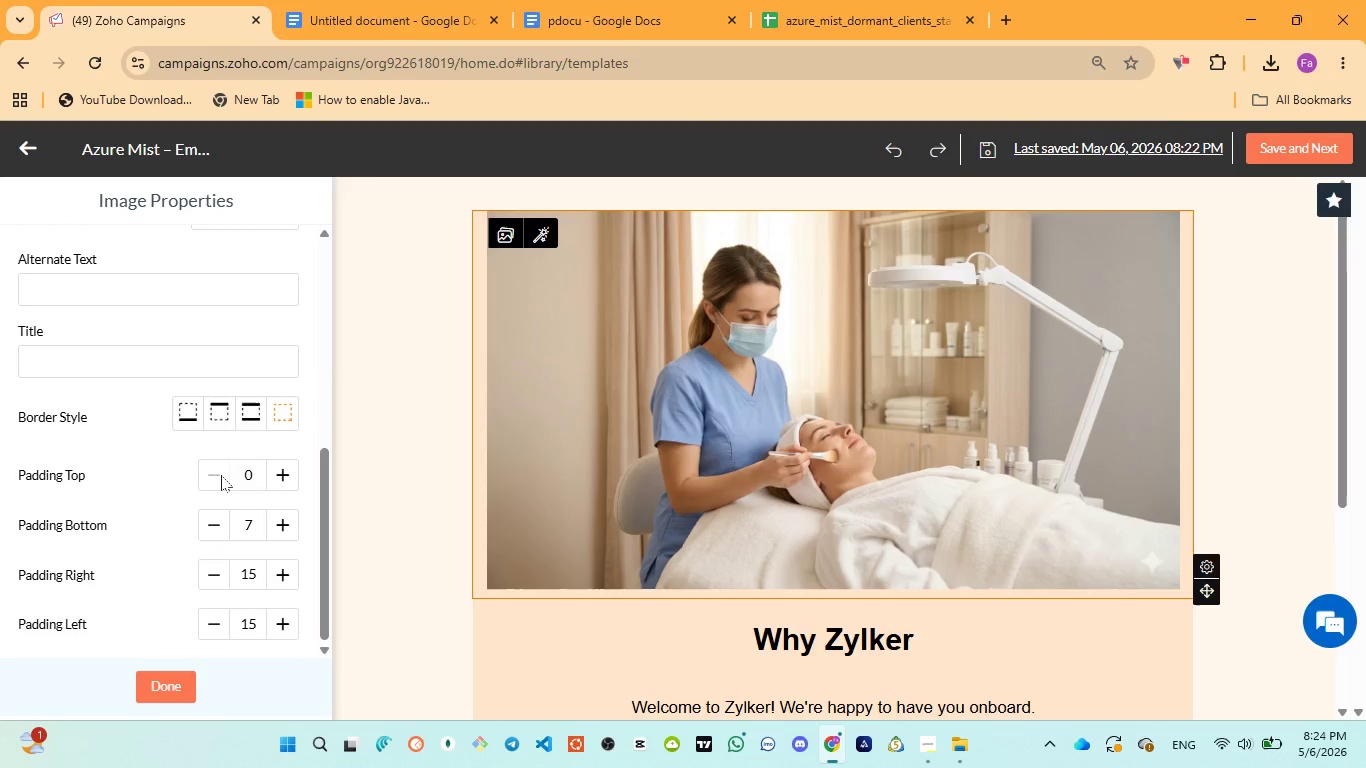 
triple_click([221, 475])
 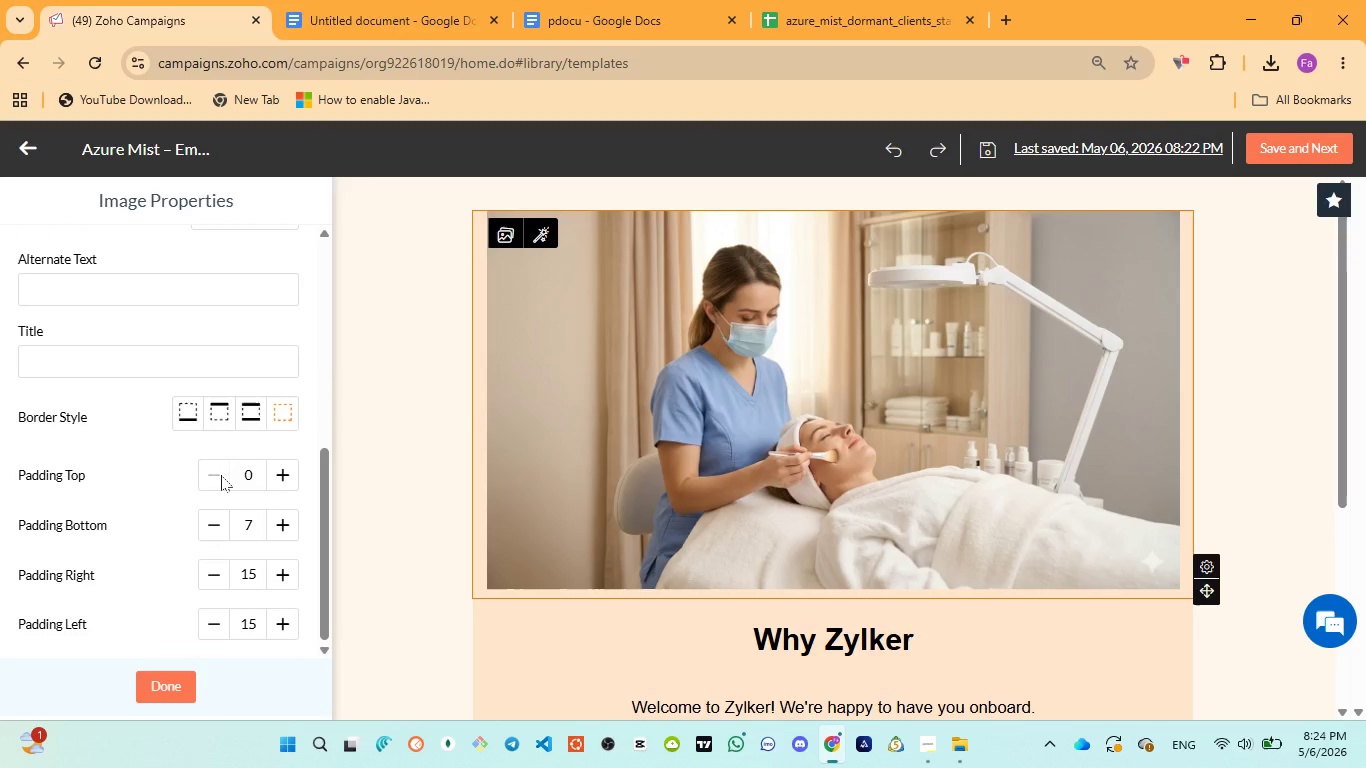 
triple_click([221, 475])
 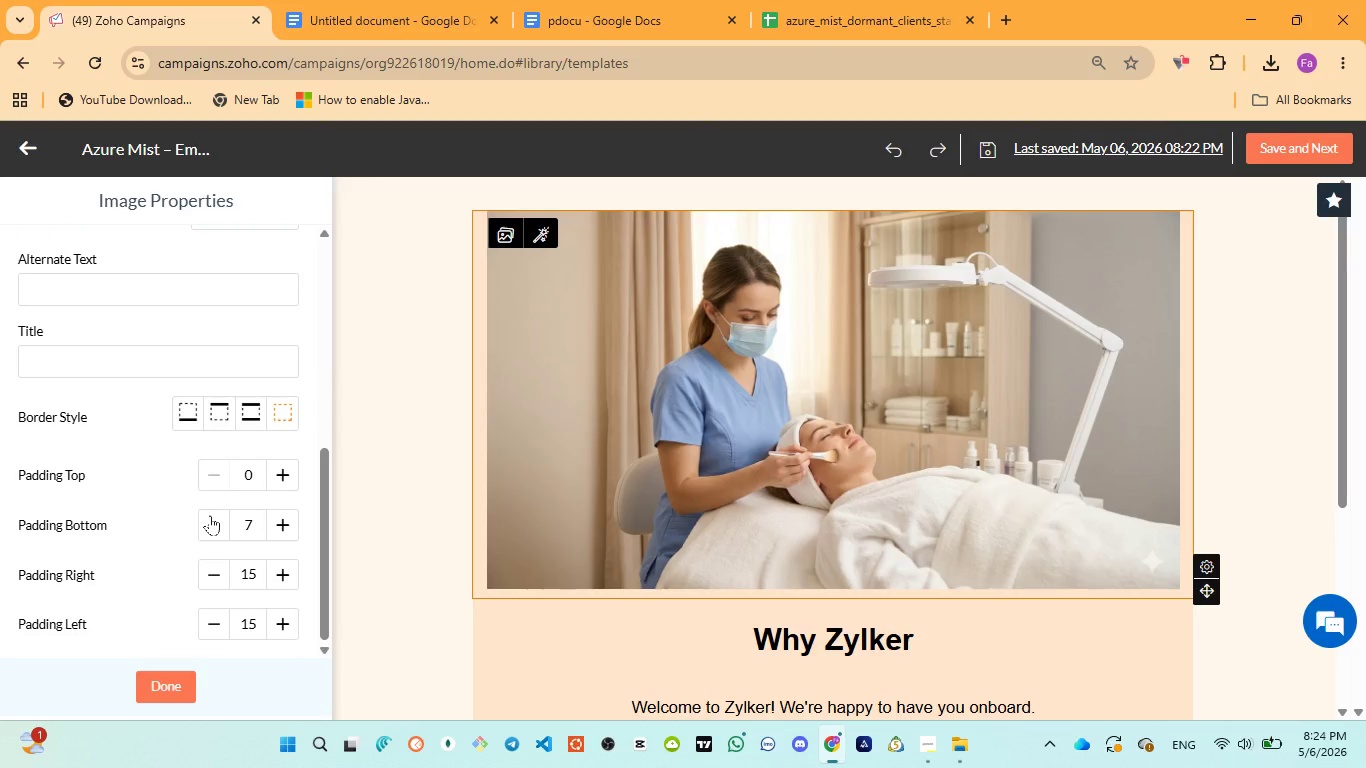 
double_click([210, 515])
 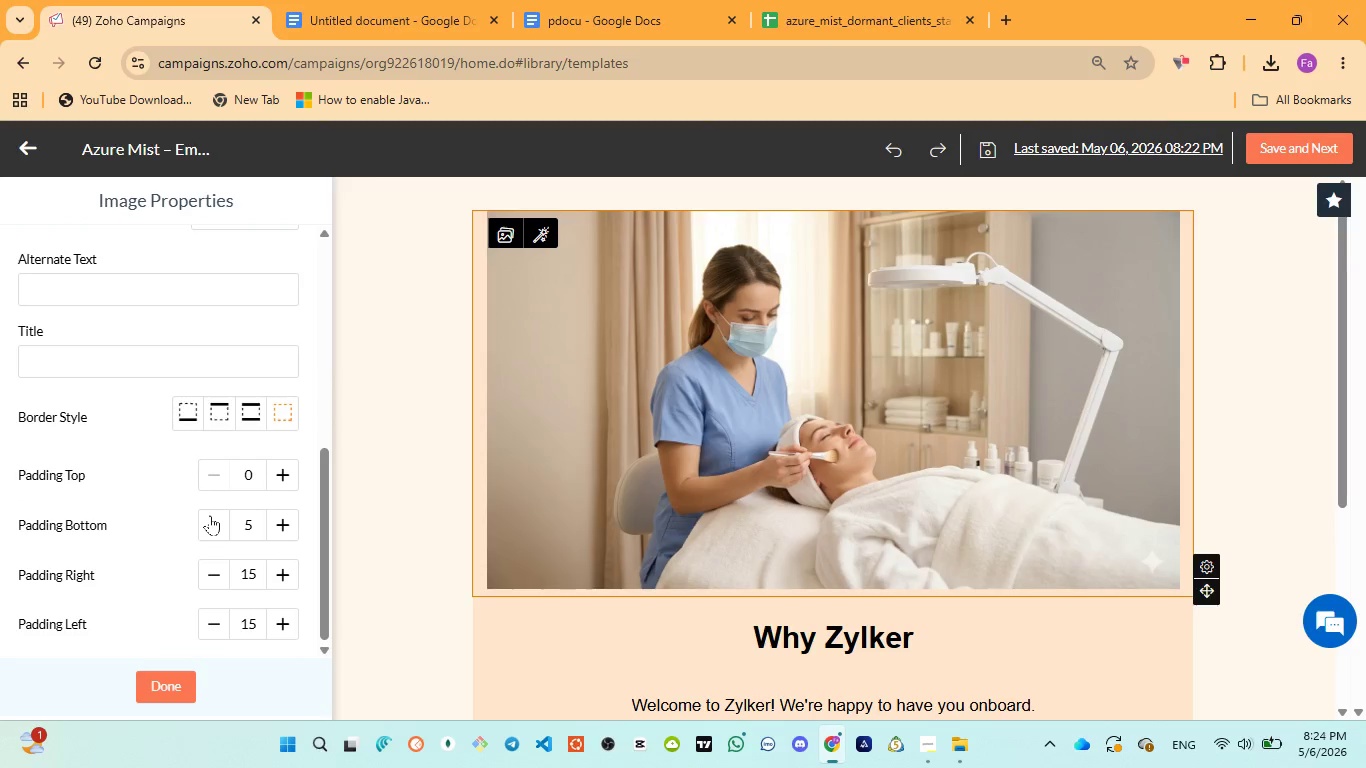 
triple_click([210, 515])
 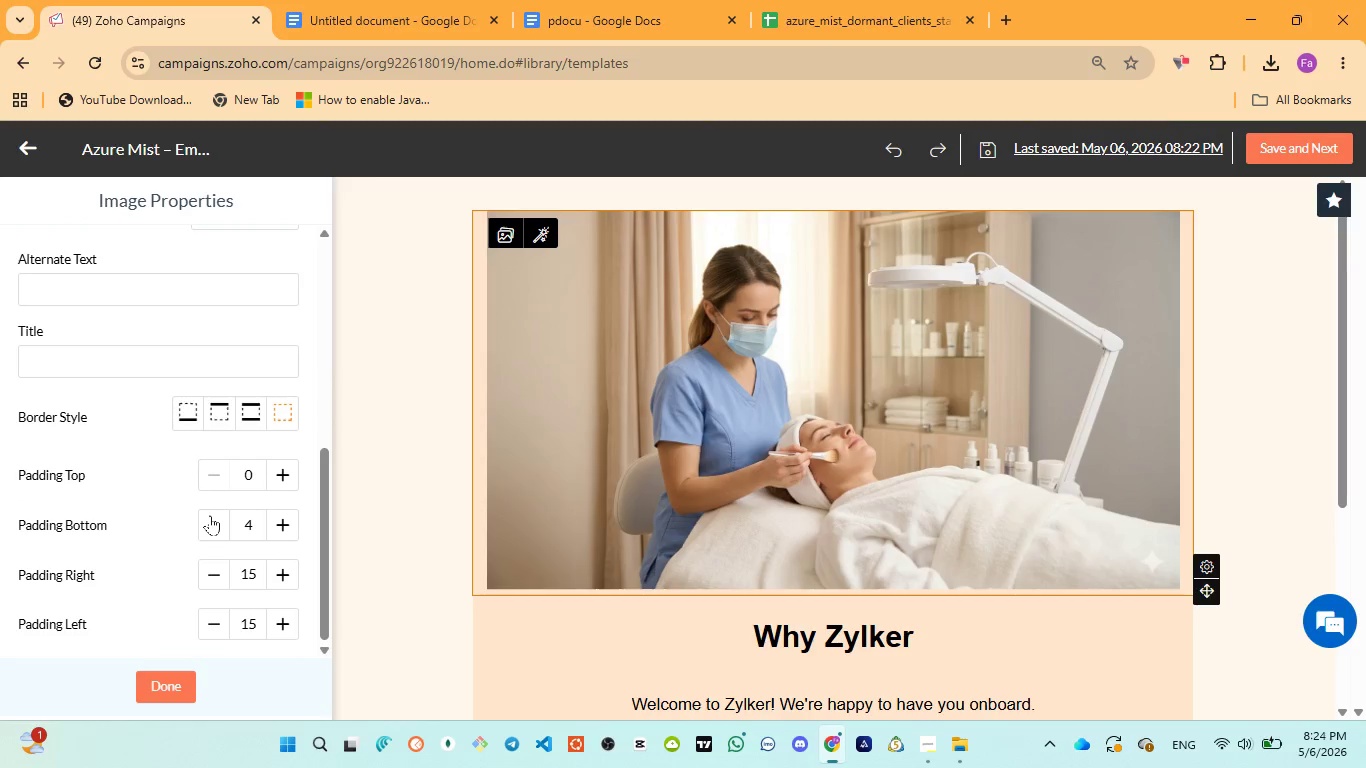 
triple_click([210, 515])
 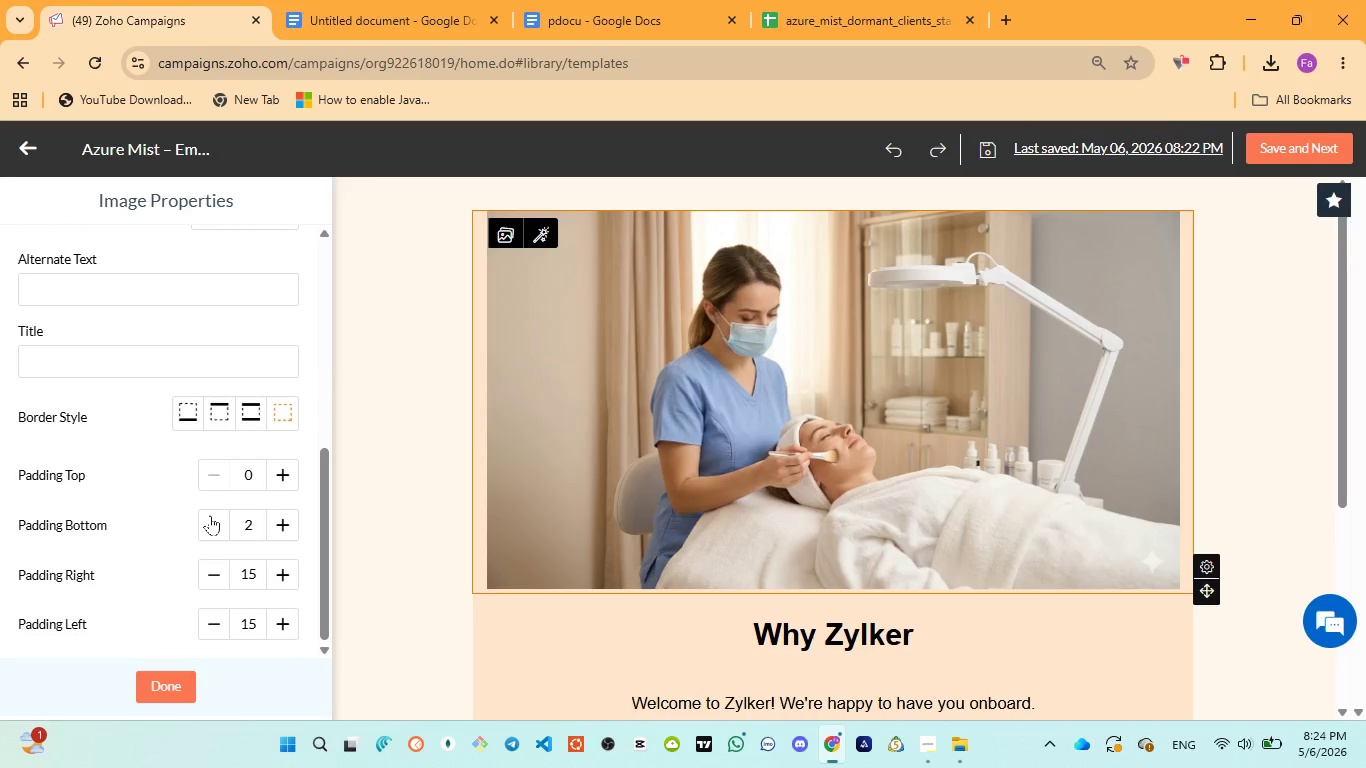 
triple_click([210, 515])
 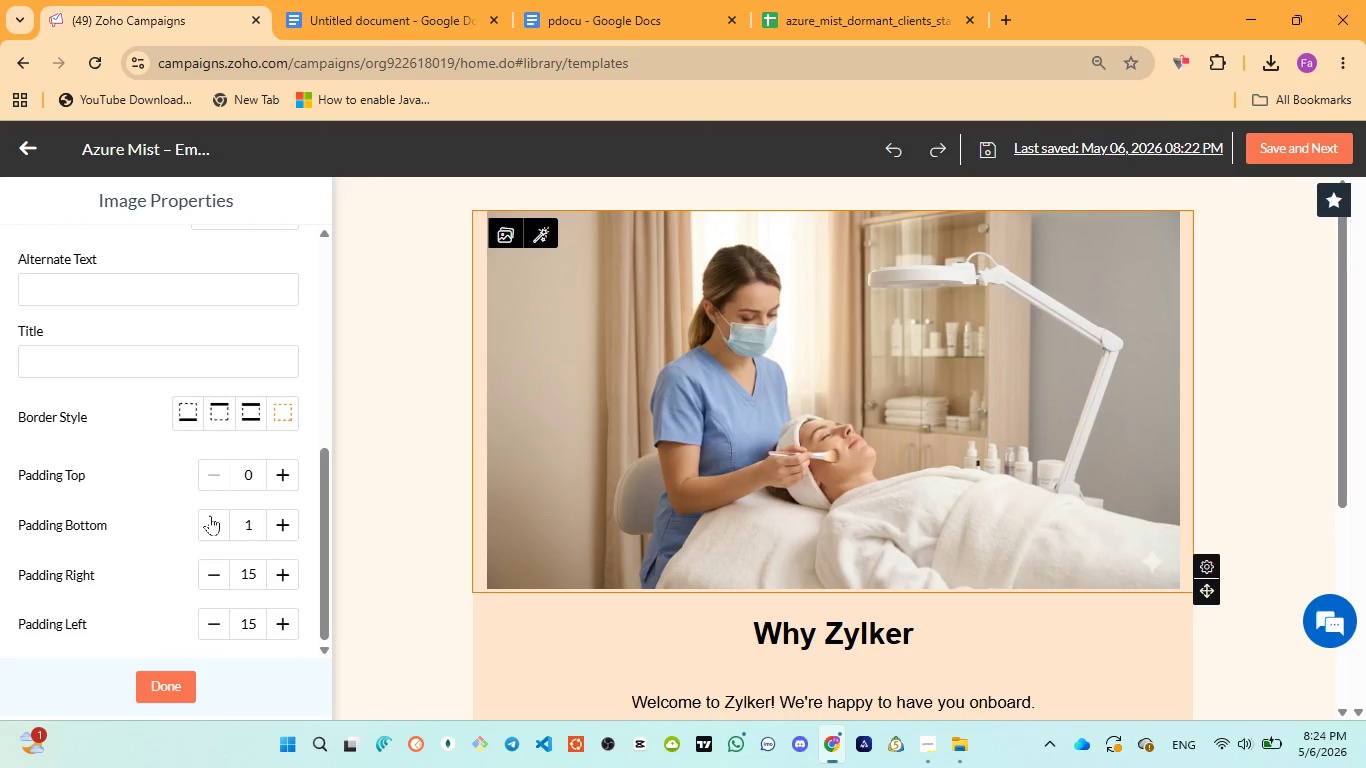 
triple_click([210, 515])
 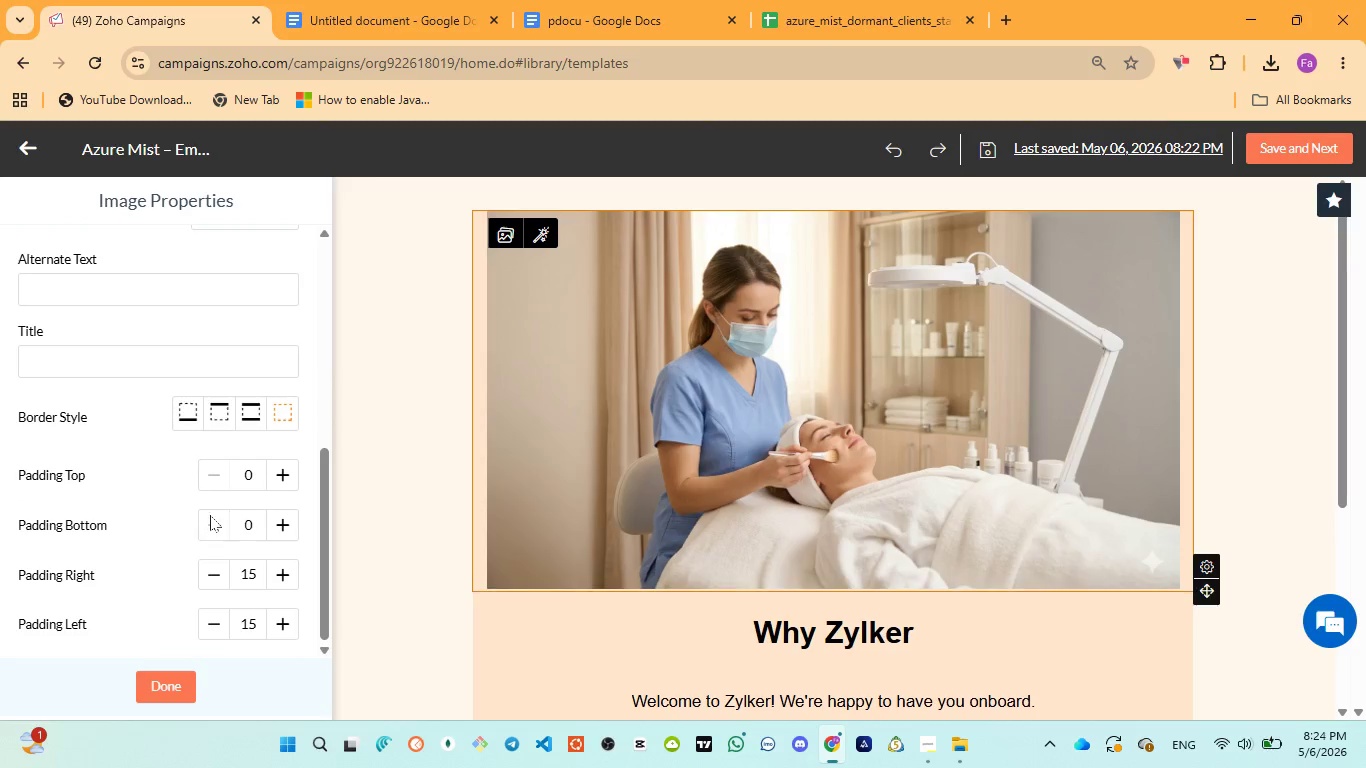 
triple_click([210, 515])
 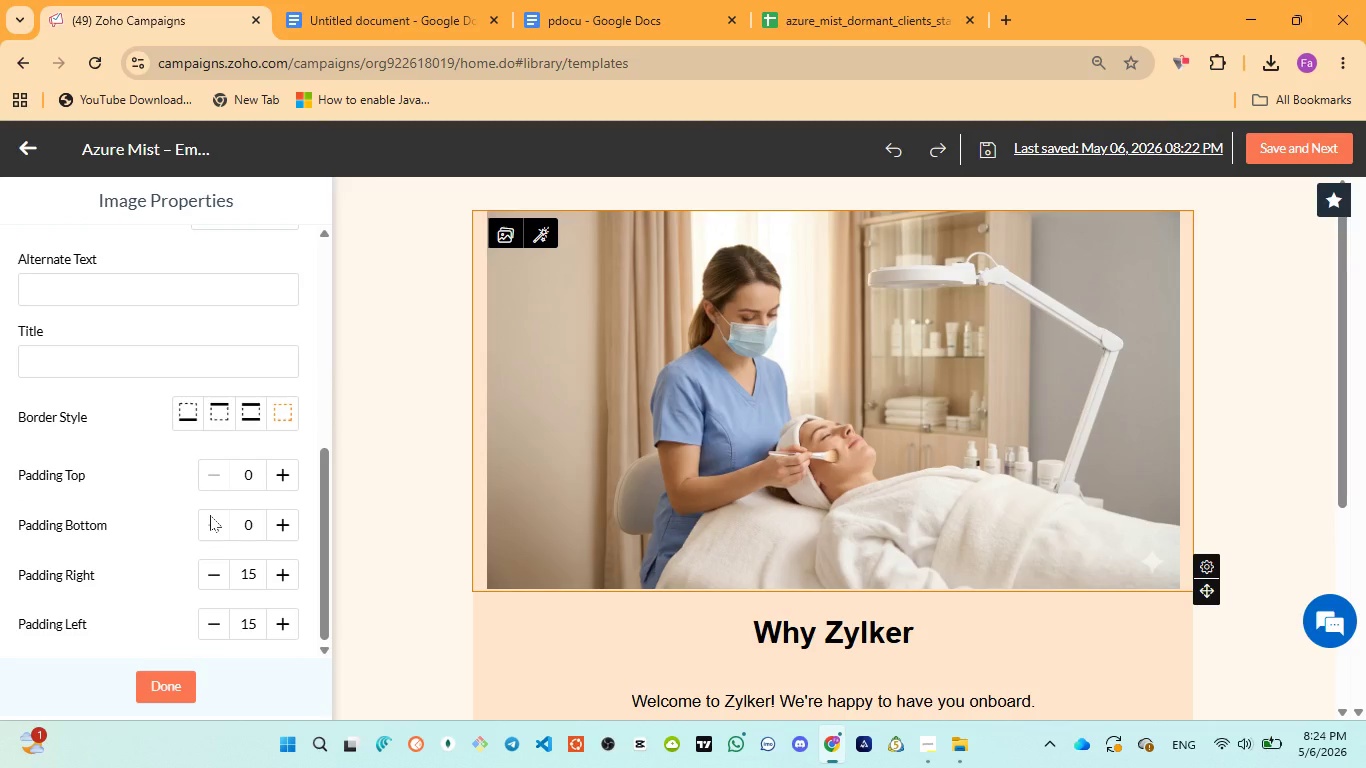 
triple_click([210, 515])
 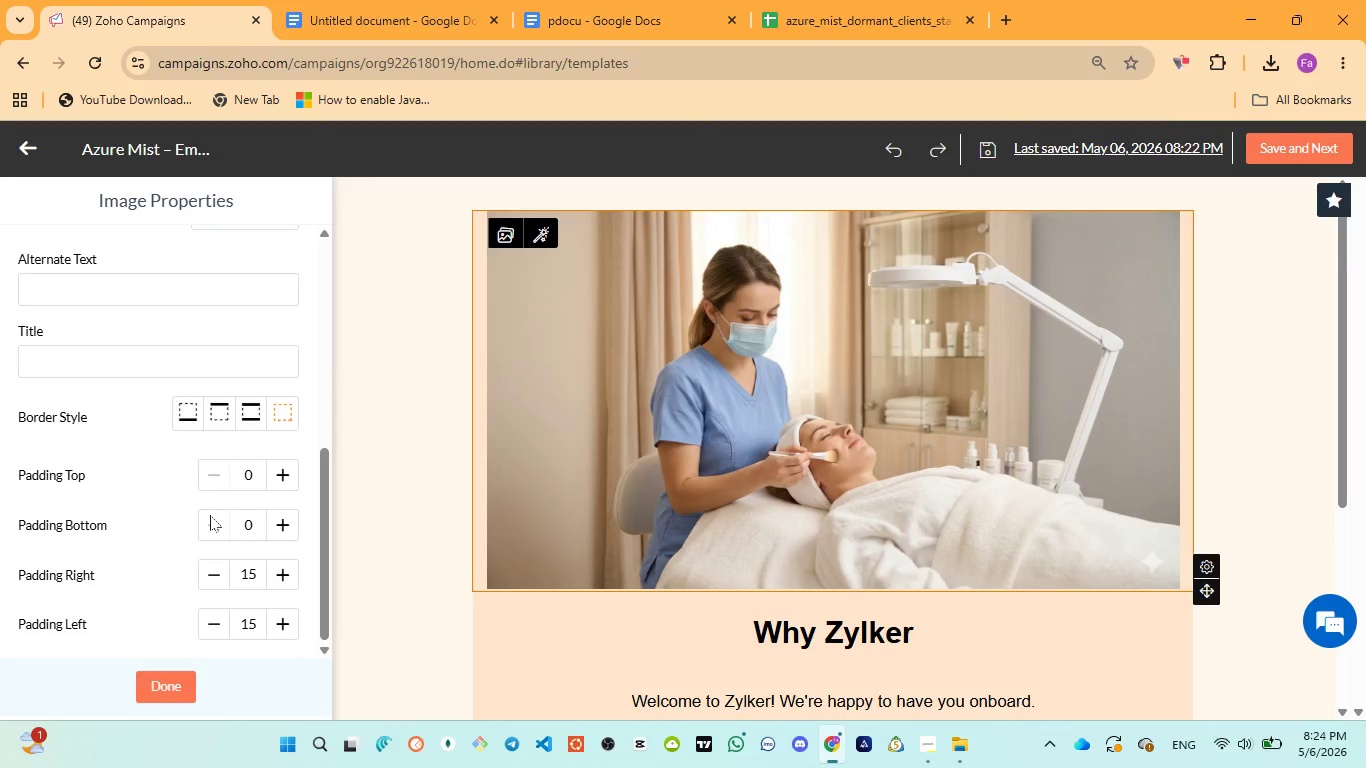 
triple_click([210, 515])
 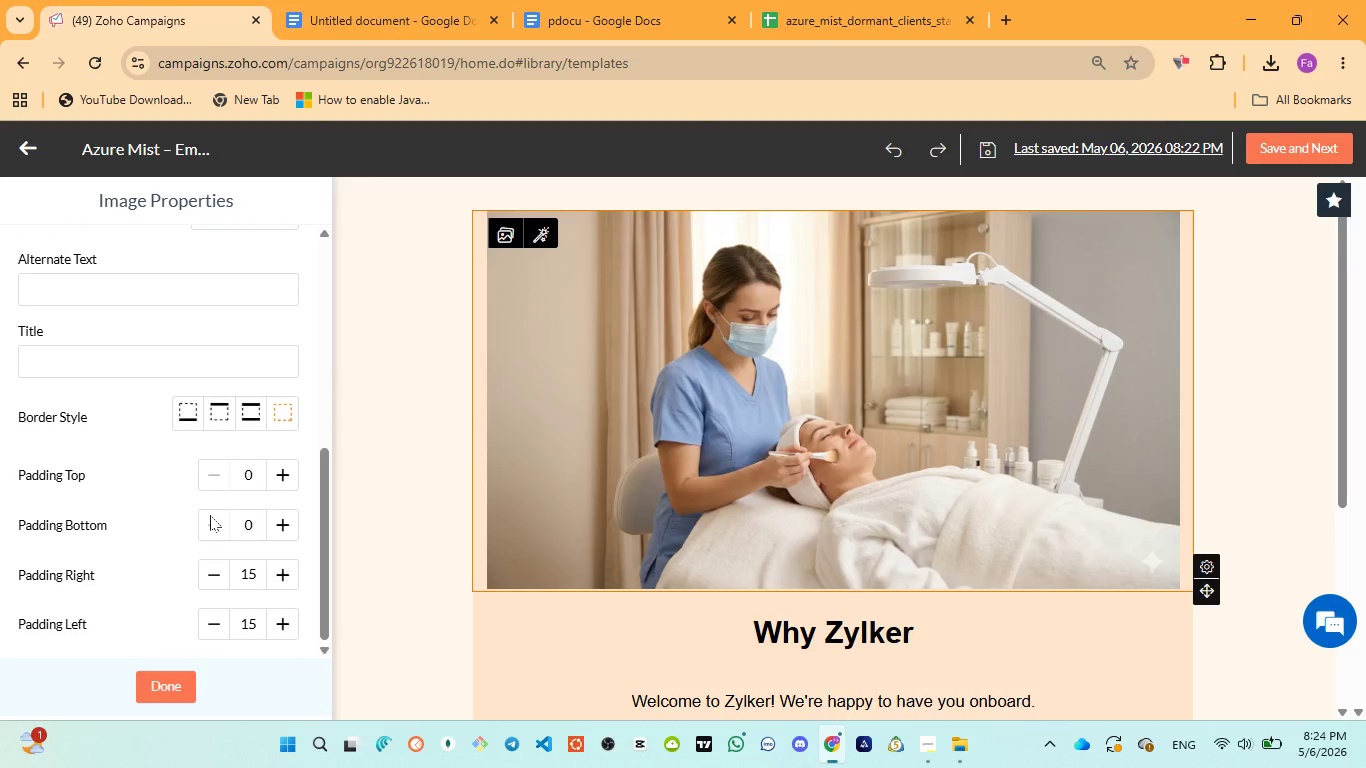 
triple_click([210, 515])
 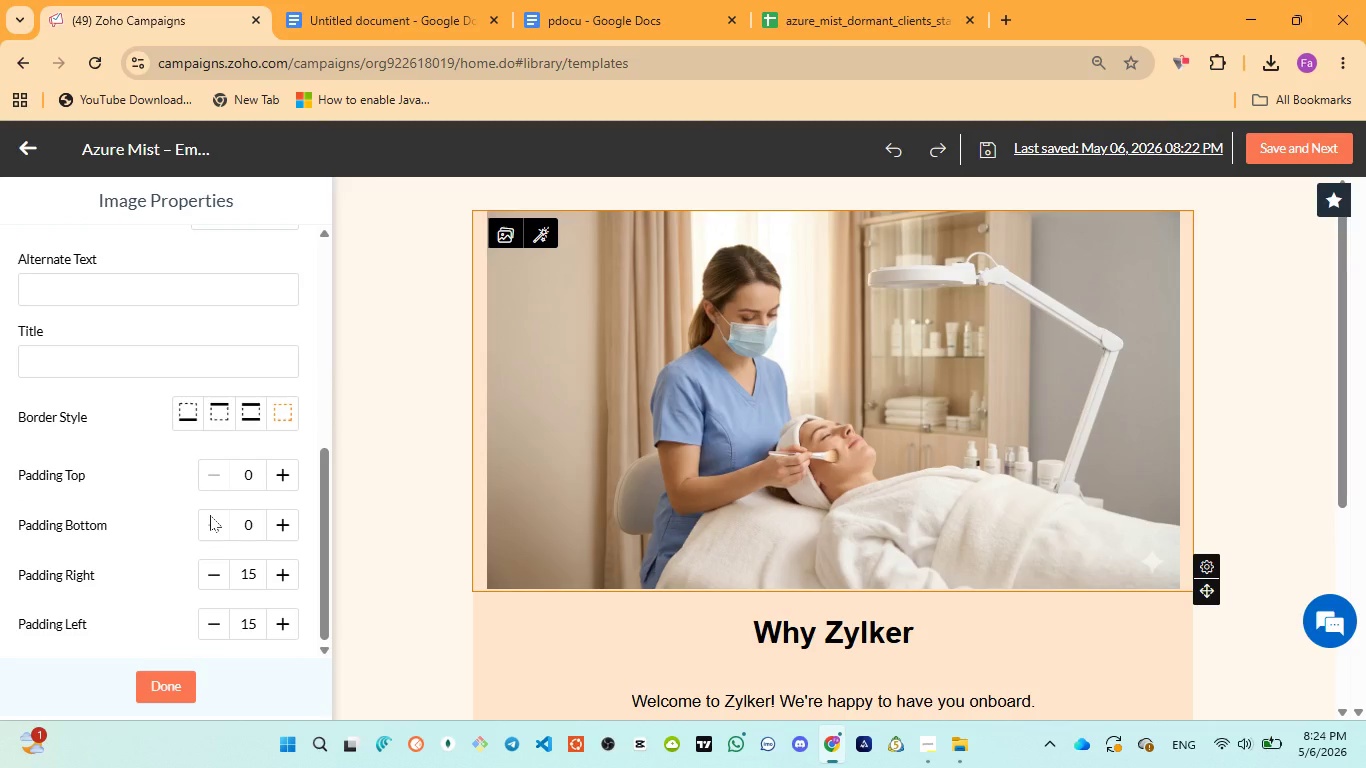 
triple_click([210, 515])
 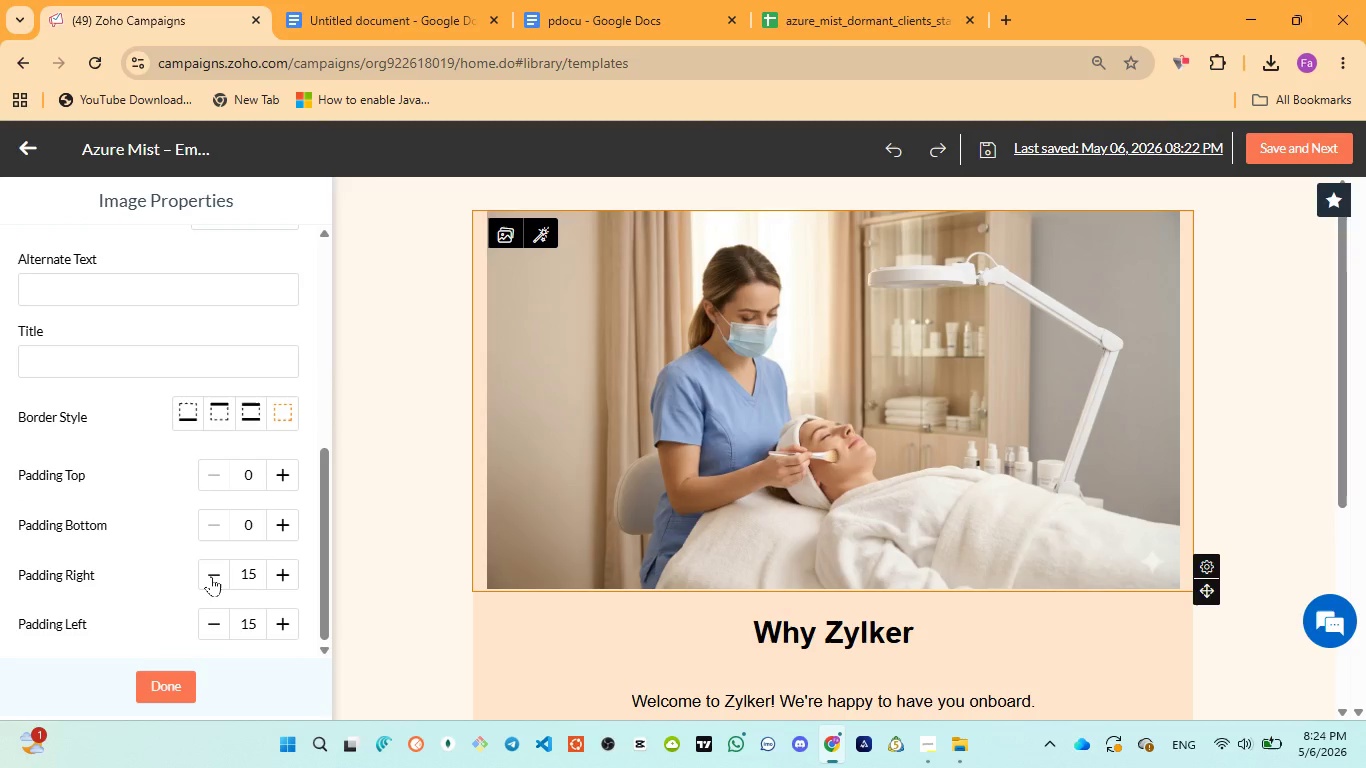 
double_click([211, 576])
 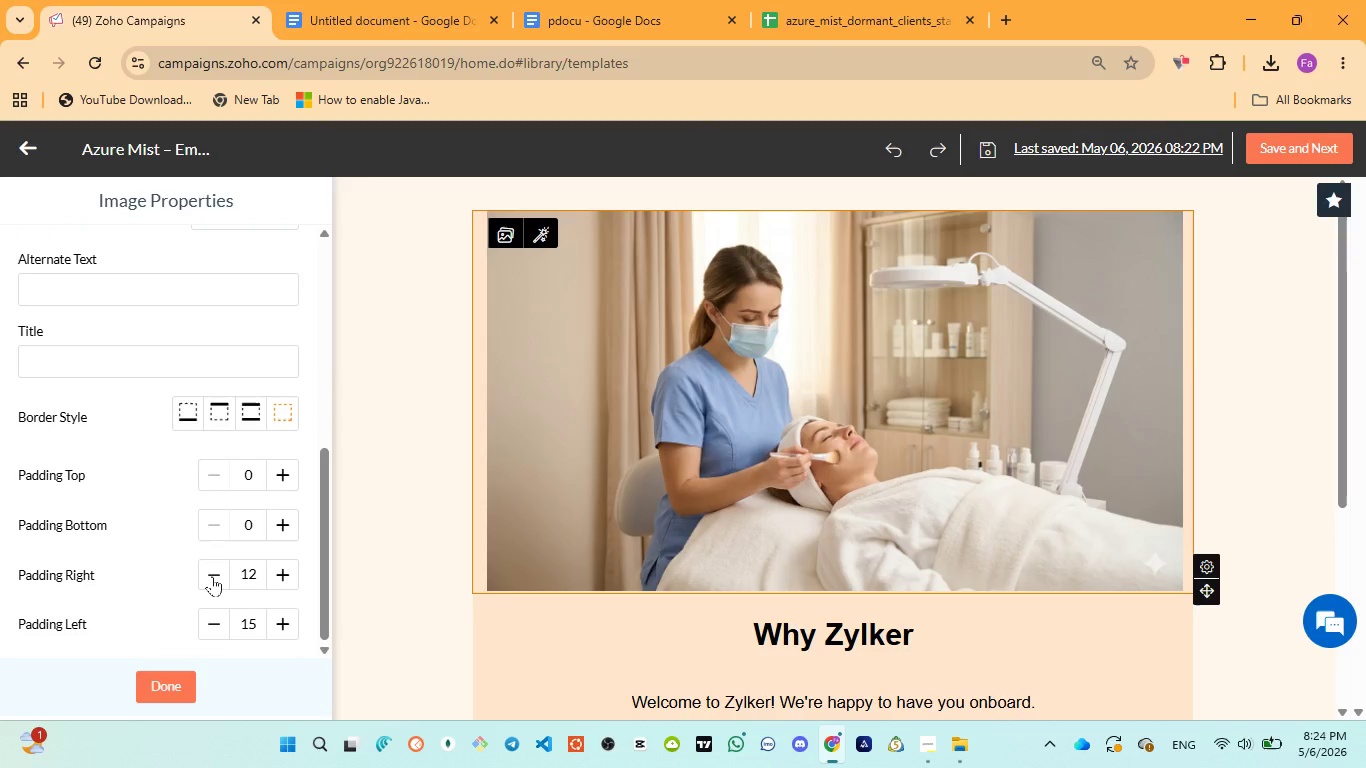 
triple_click([212, 576])
 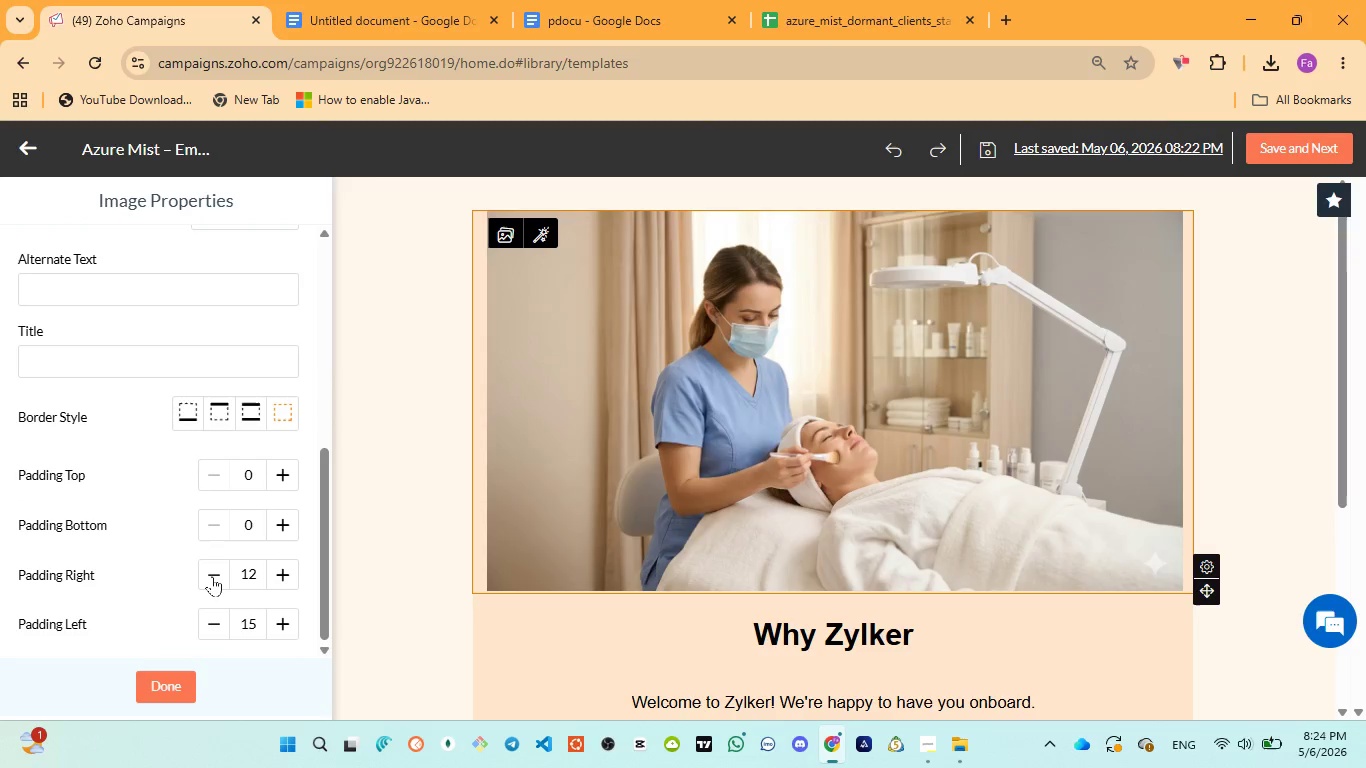 
triple_click([212, 576])
 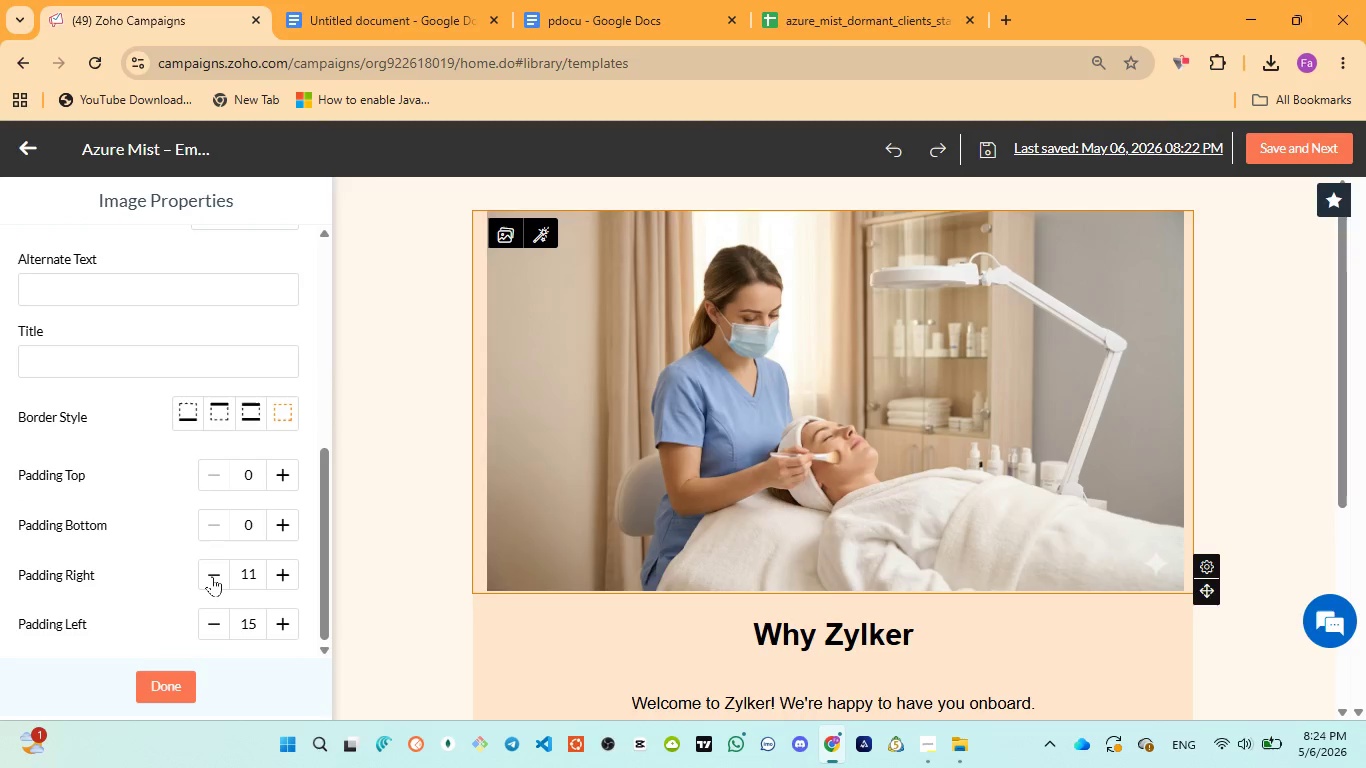 
triple_click([212, 576])
 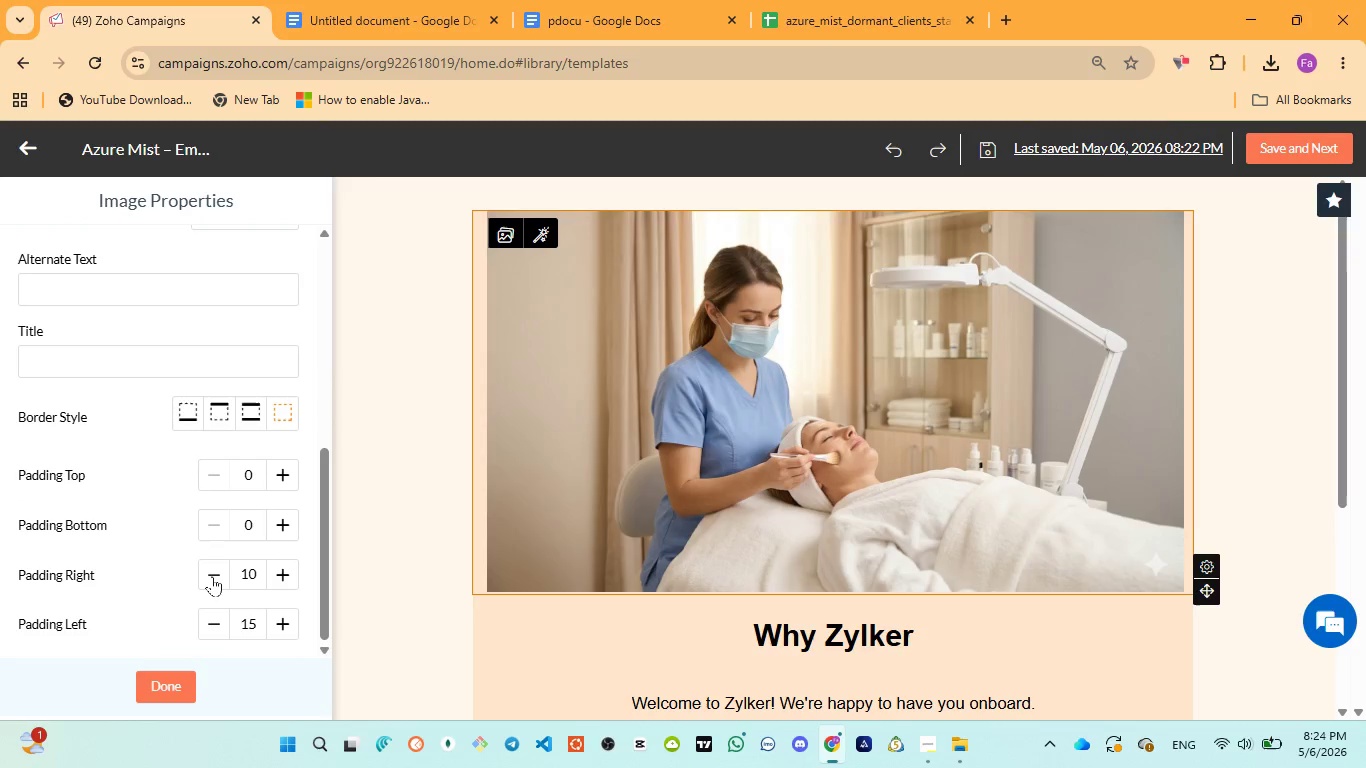 
triple_click([212, 576])
 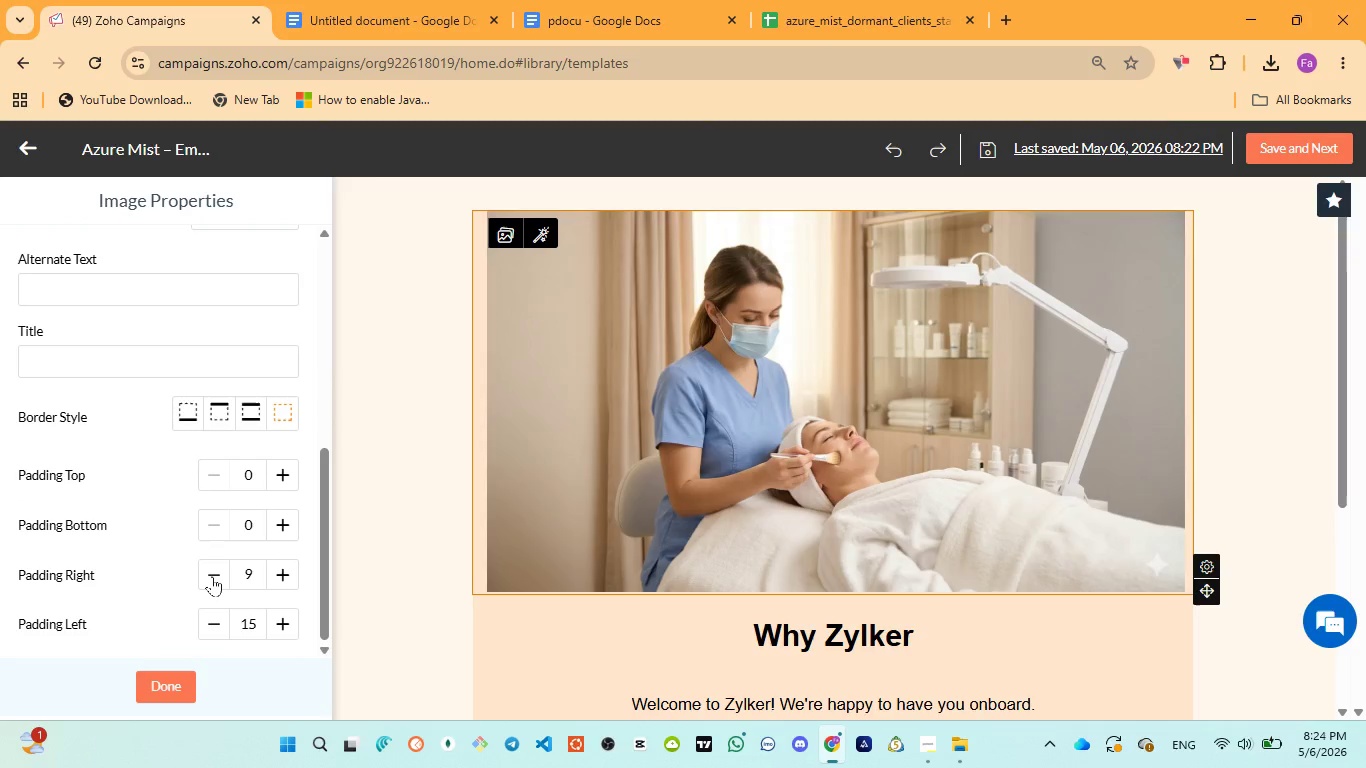 
triple_click([212, 576])
 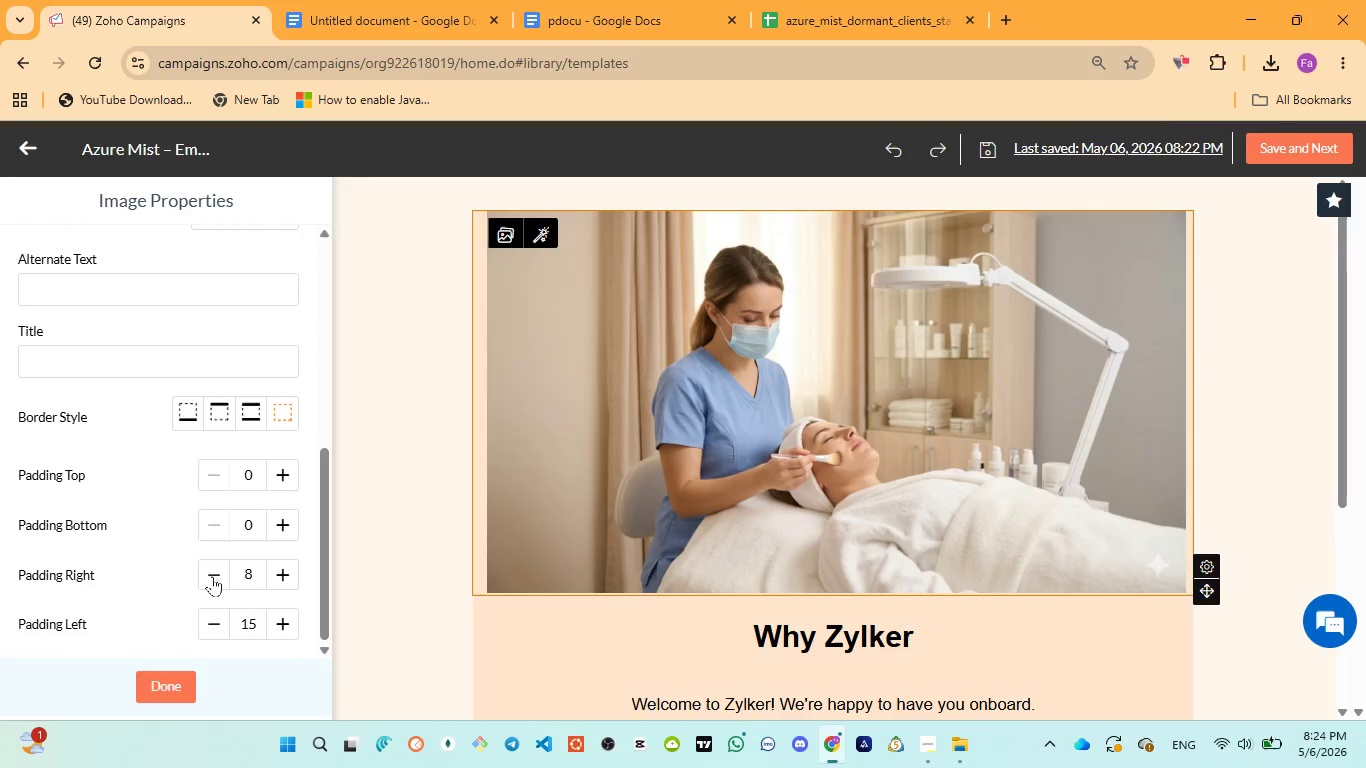 
triple_click([212, 576])
 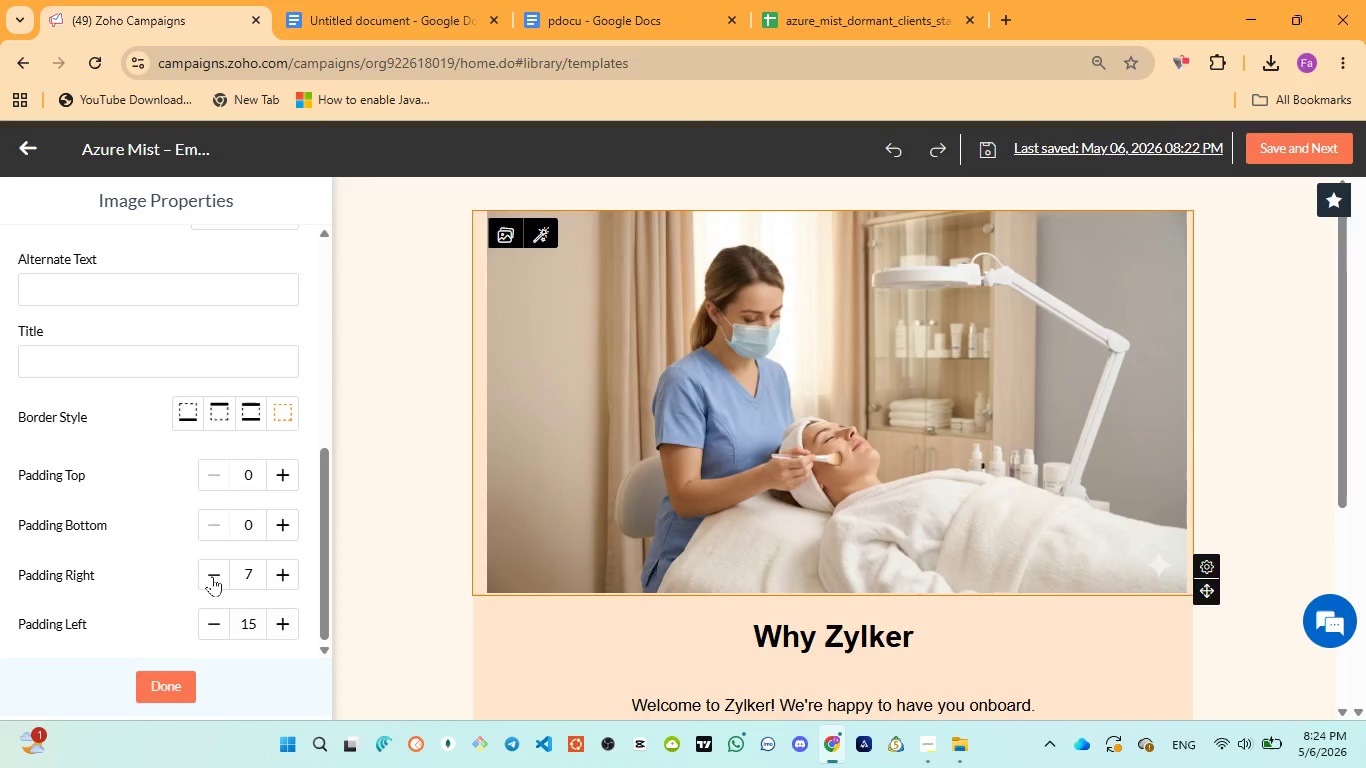 
triple_click([212, 576])
 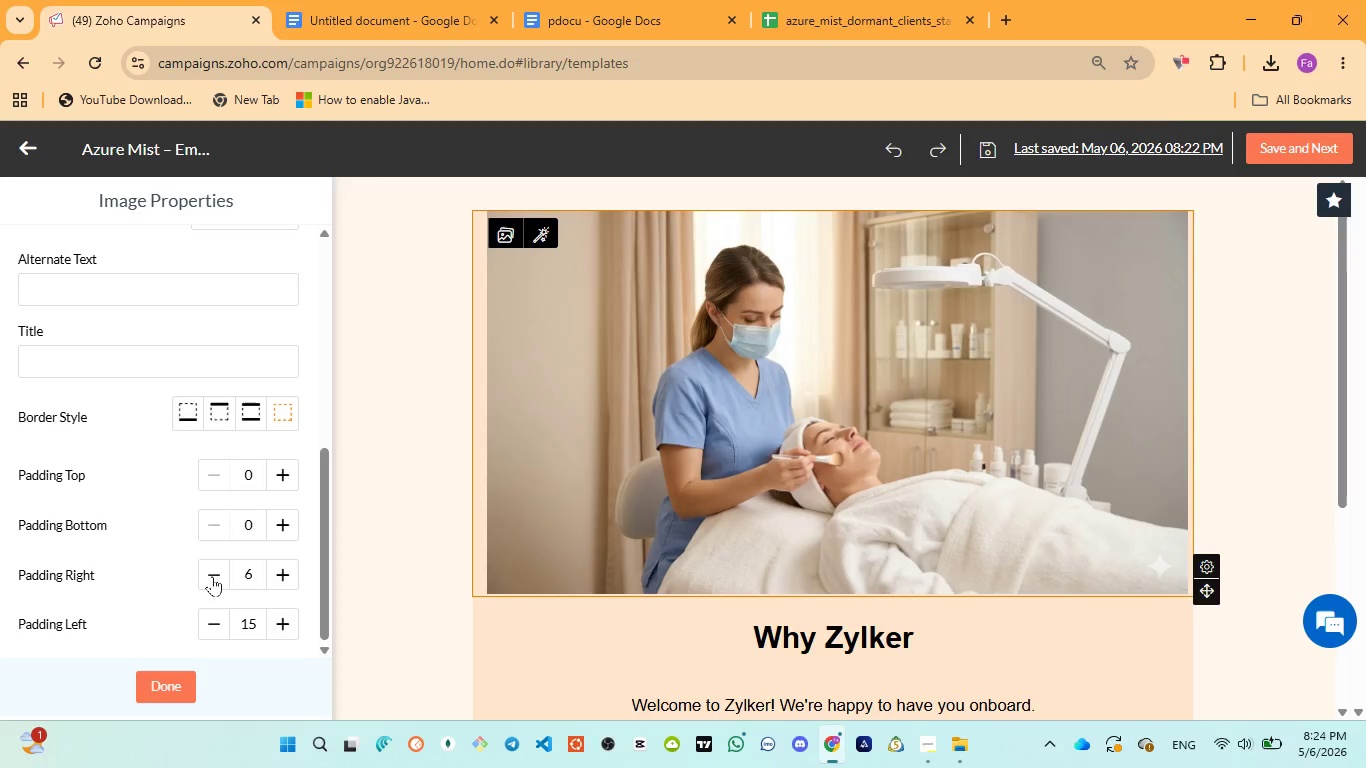 
triple_click([212, 576])
 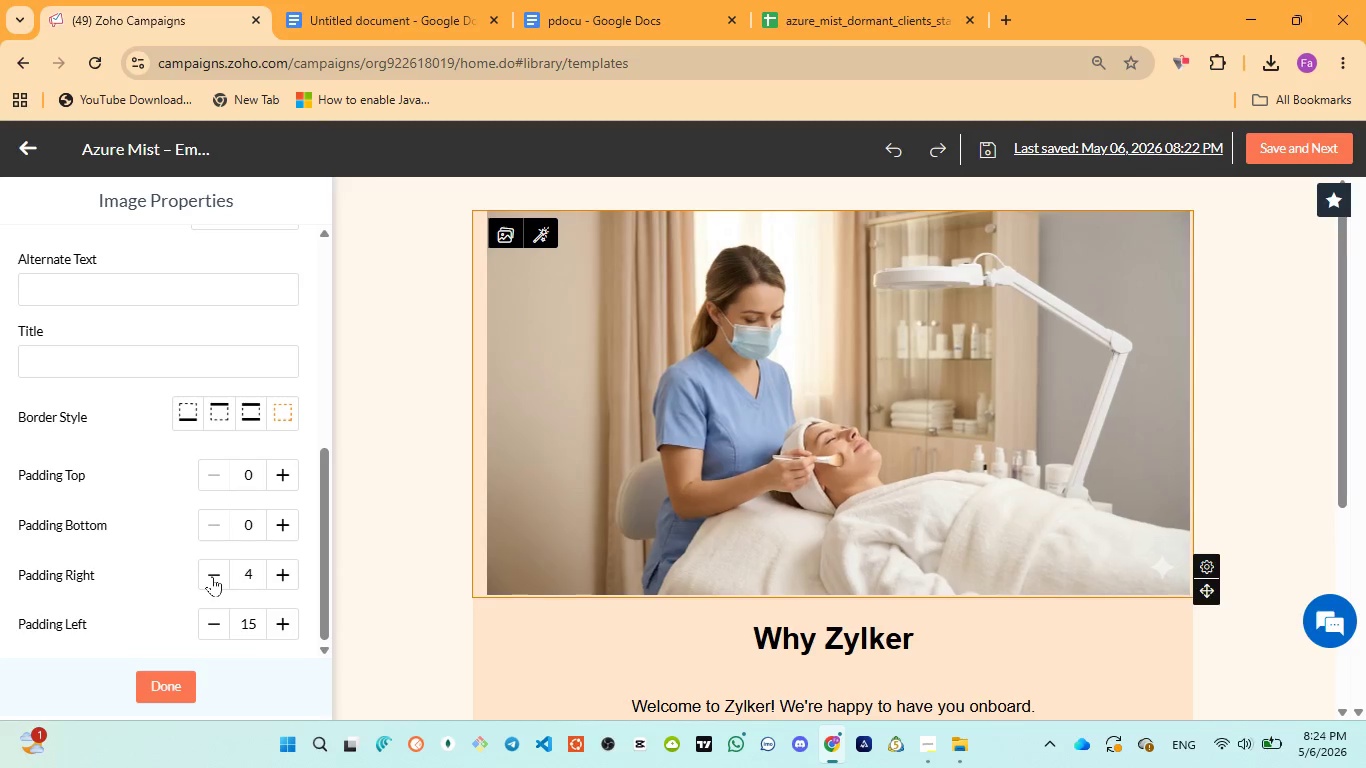 
triple_click([212, 576])
 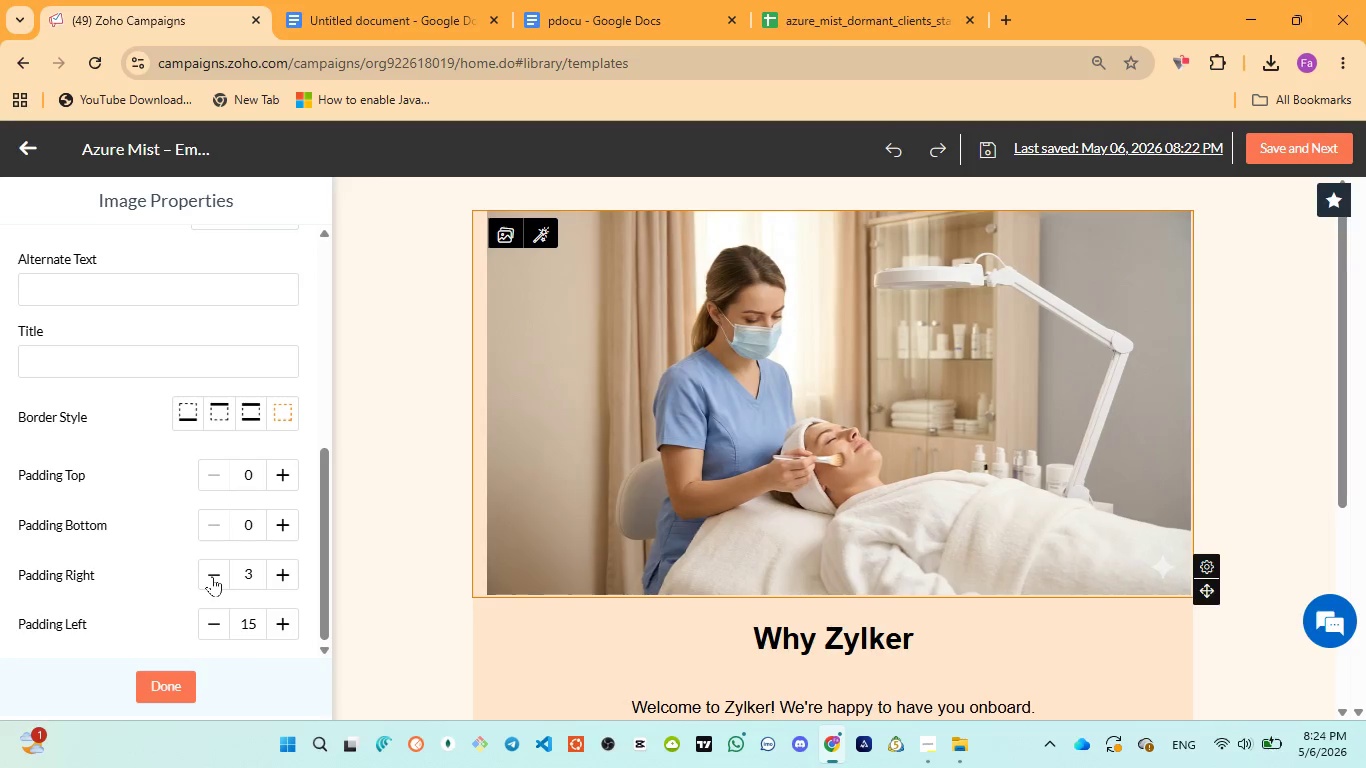 
triple_click([212, 576])
 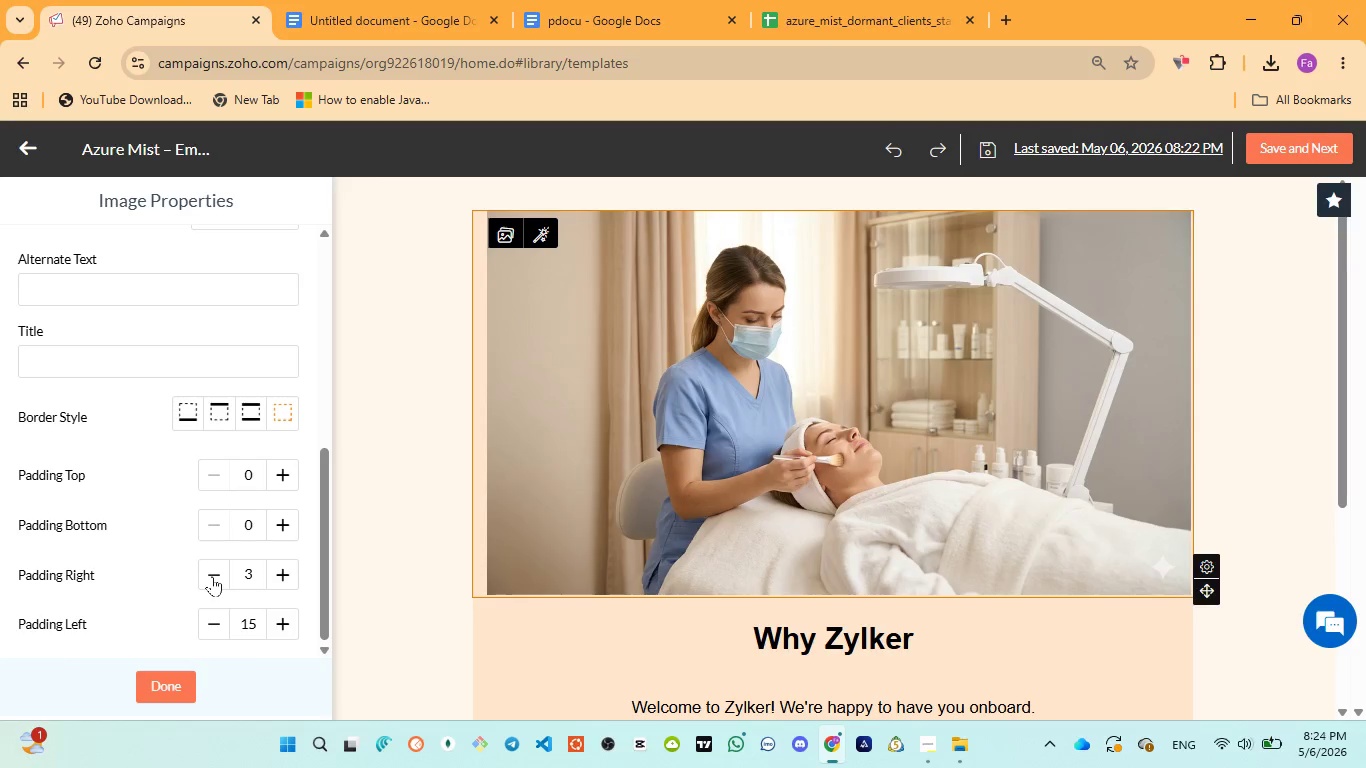 
triple_click([212, 576])
 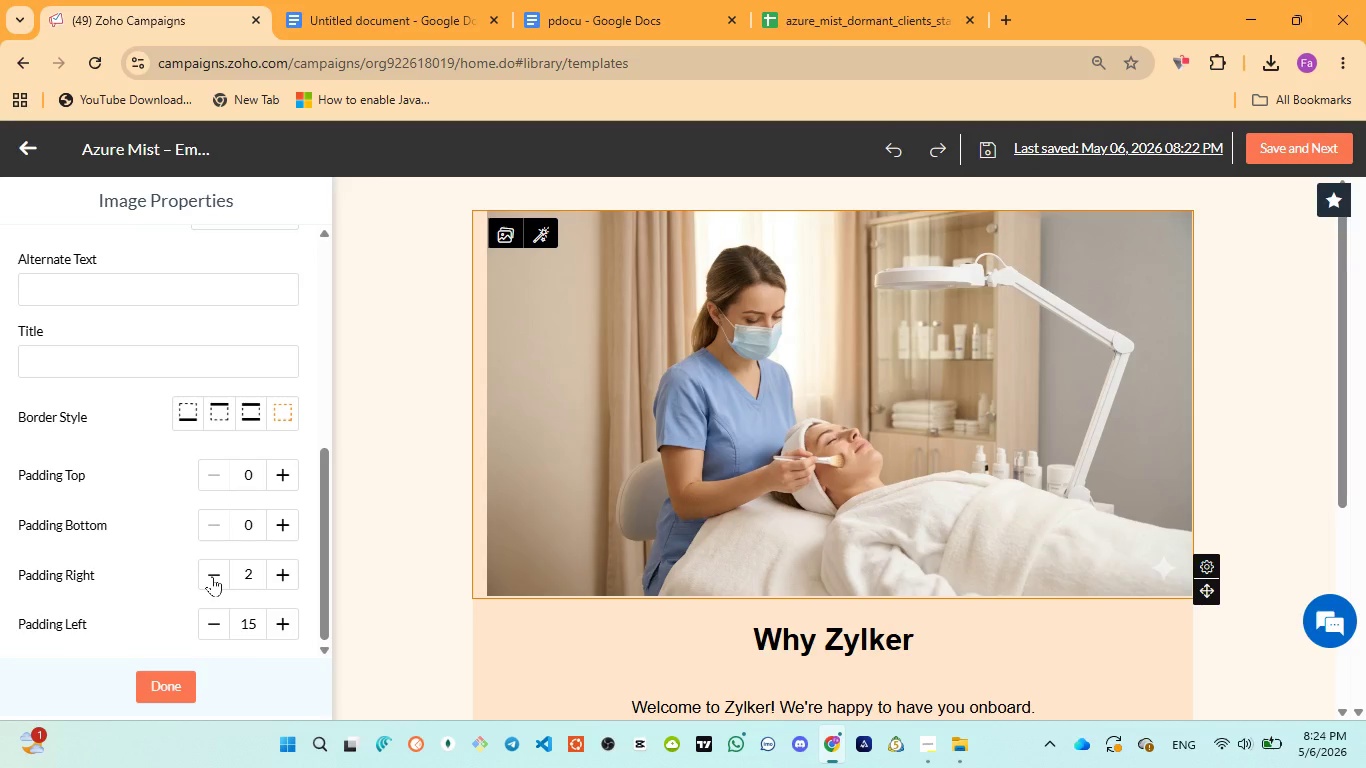 
triple_click([212, 576])
 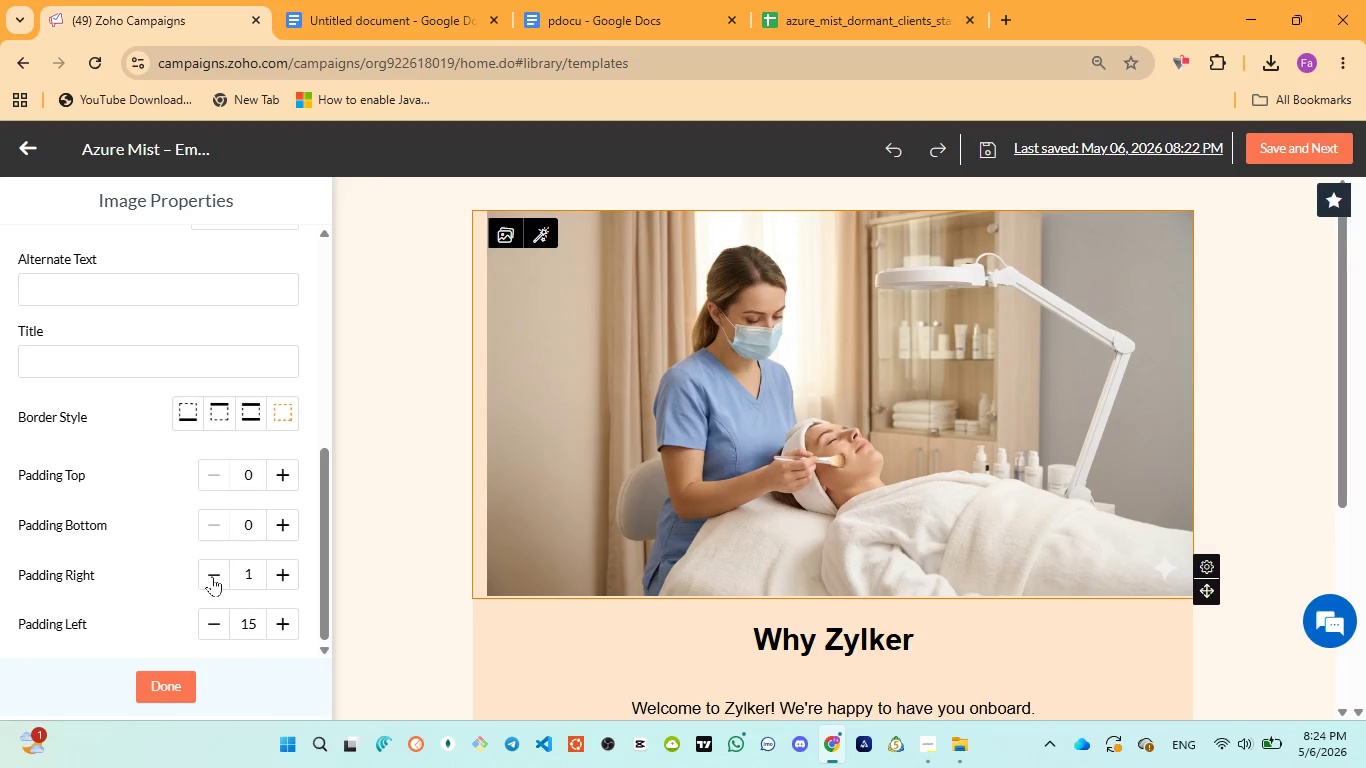 
triple_click([212, 576])
 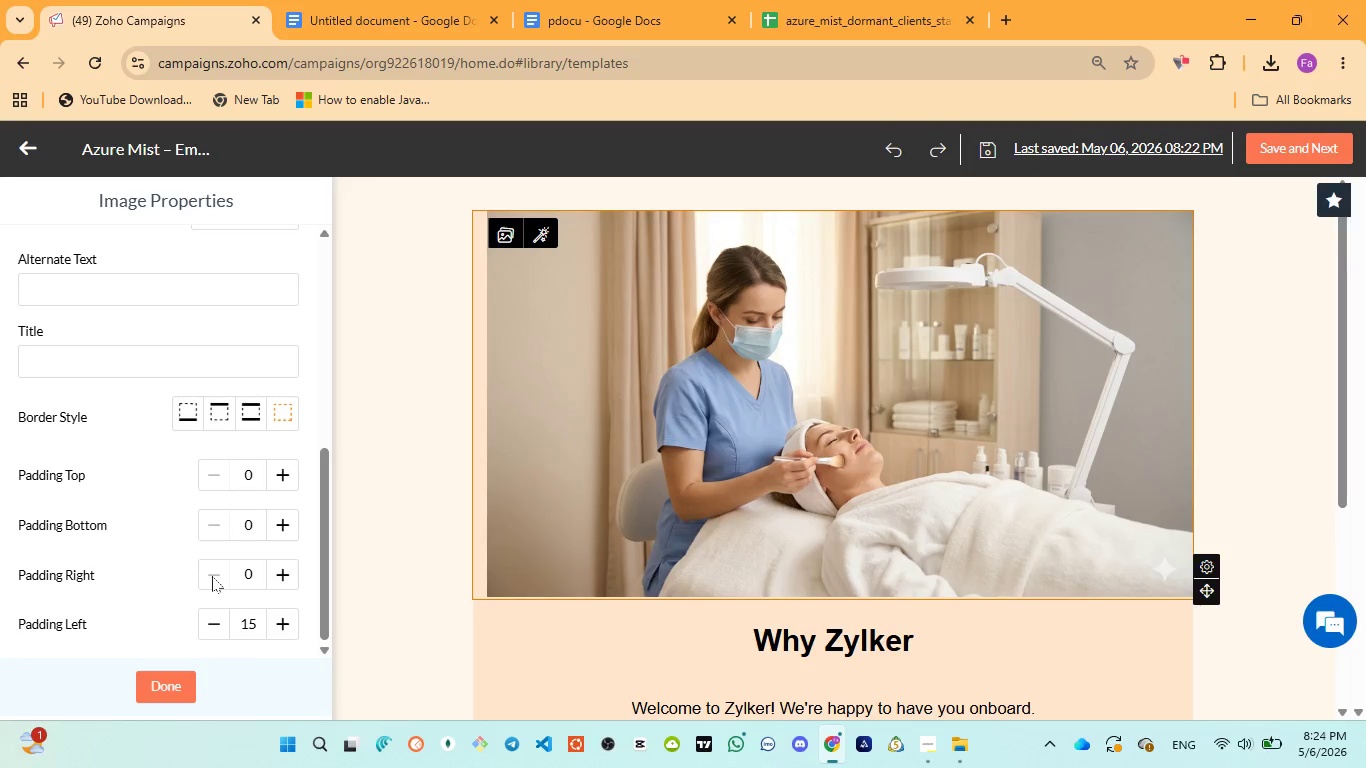 
triple_click([212, 576])
 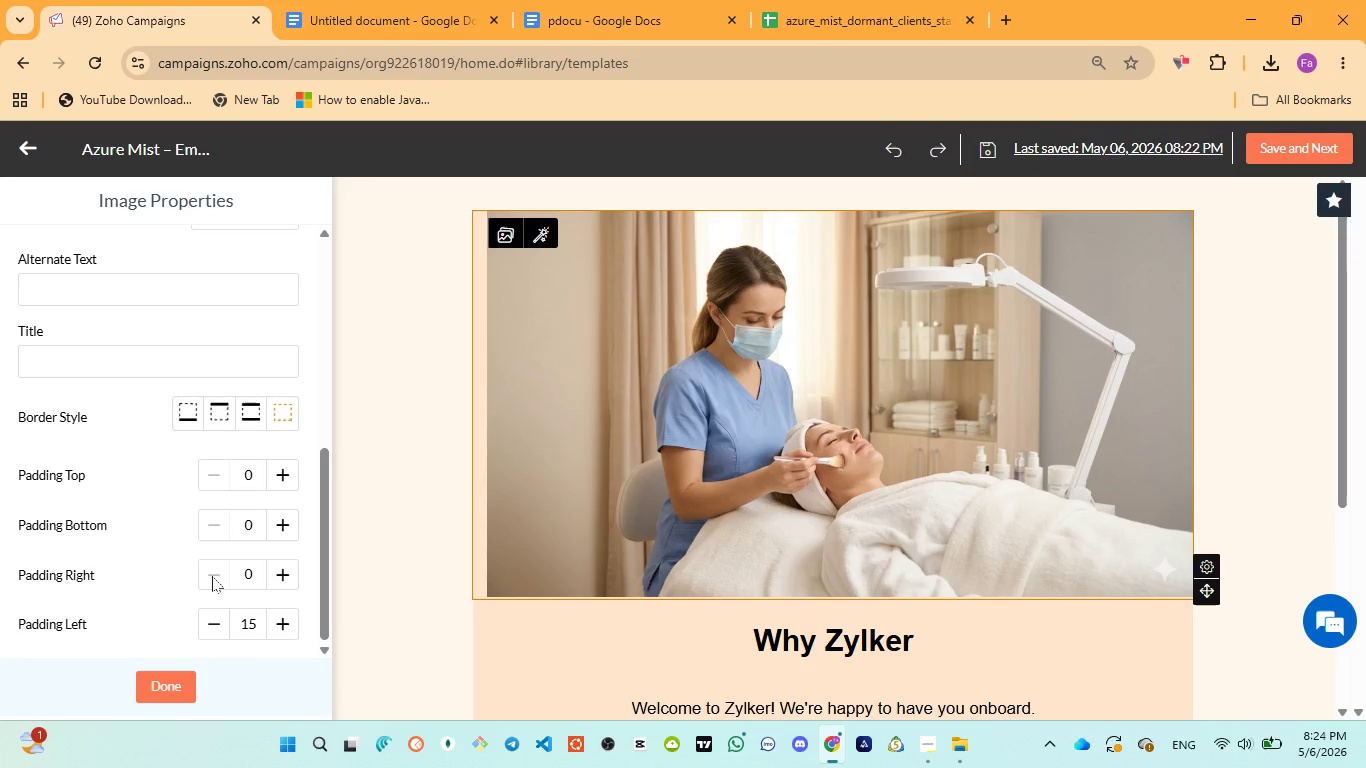 
triple_click([212, 576])
 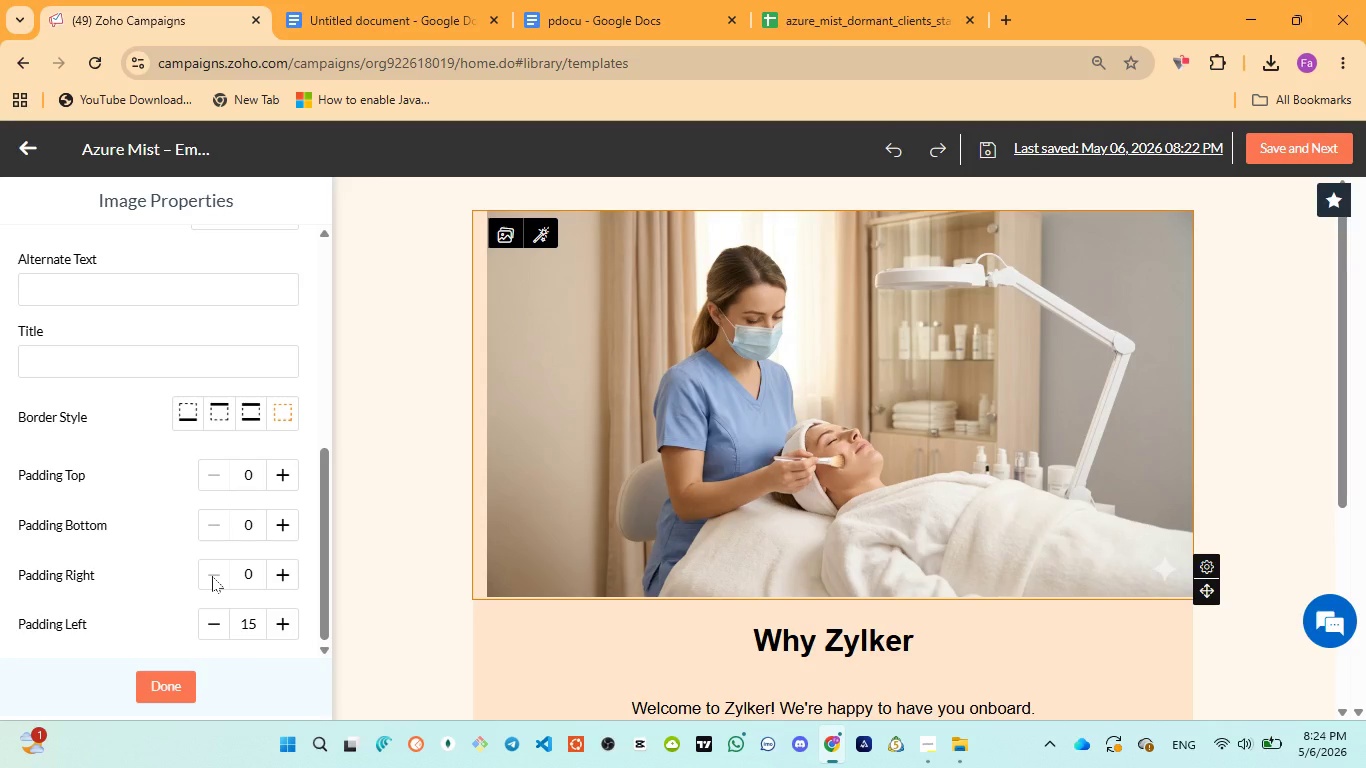 
triple_click([212, 576])
 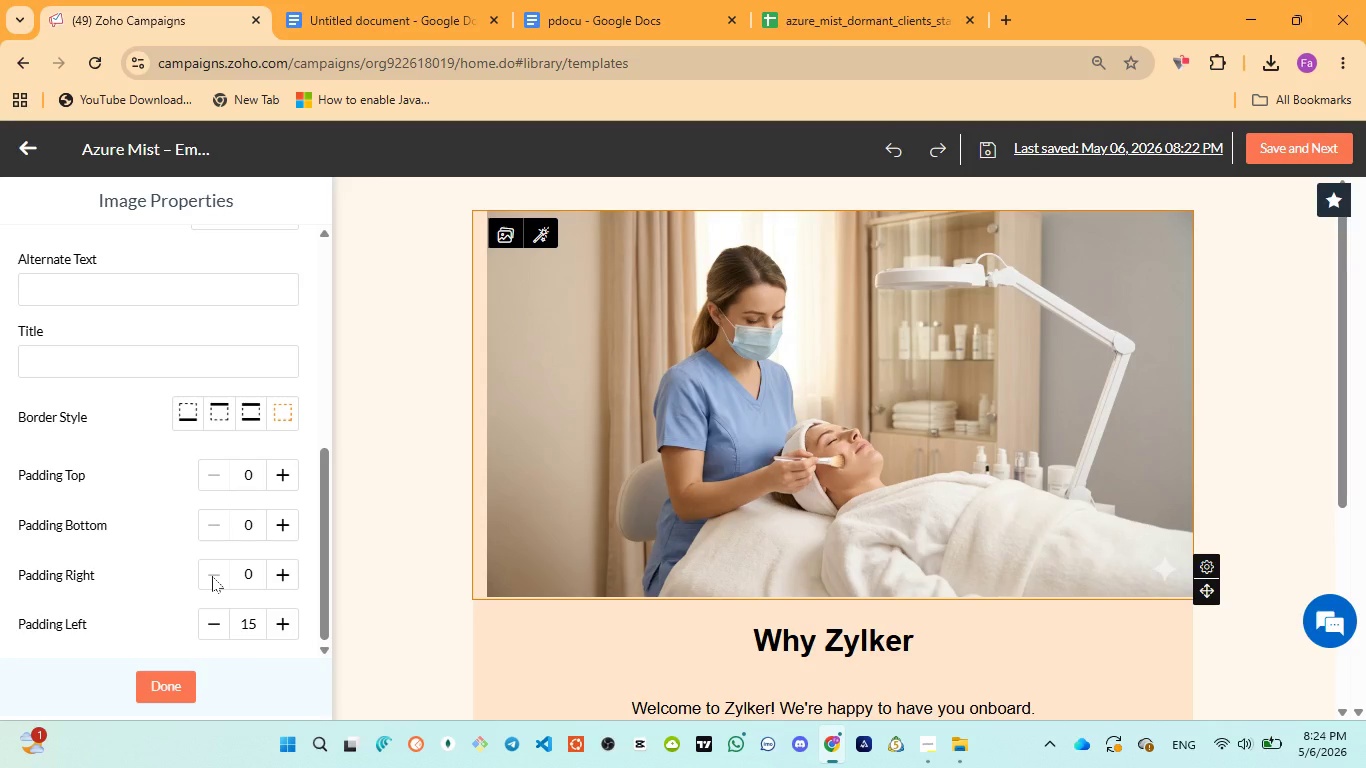 
triple_click([212, 576])
 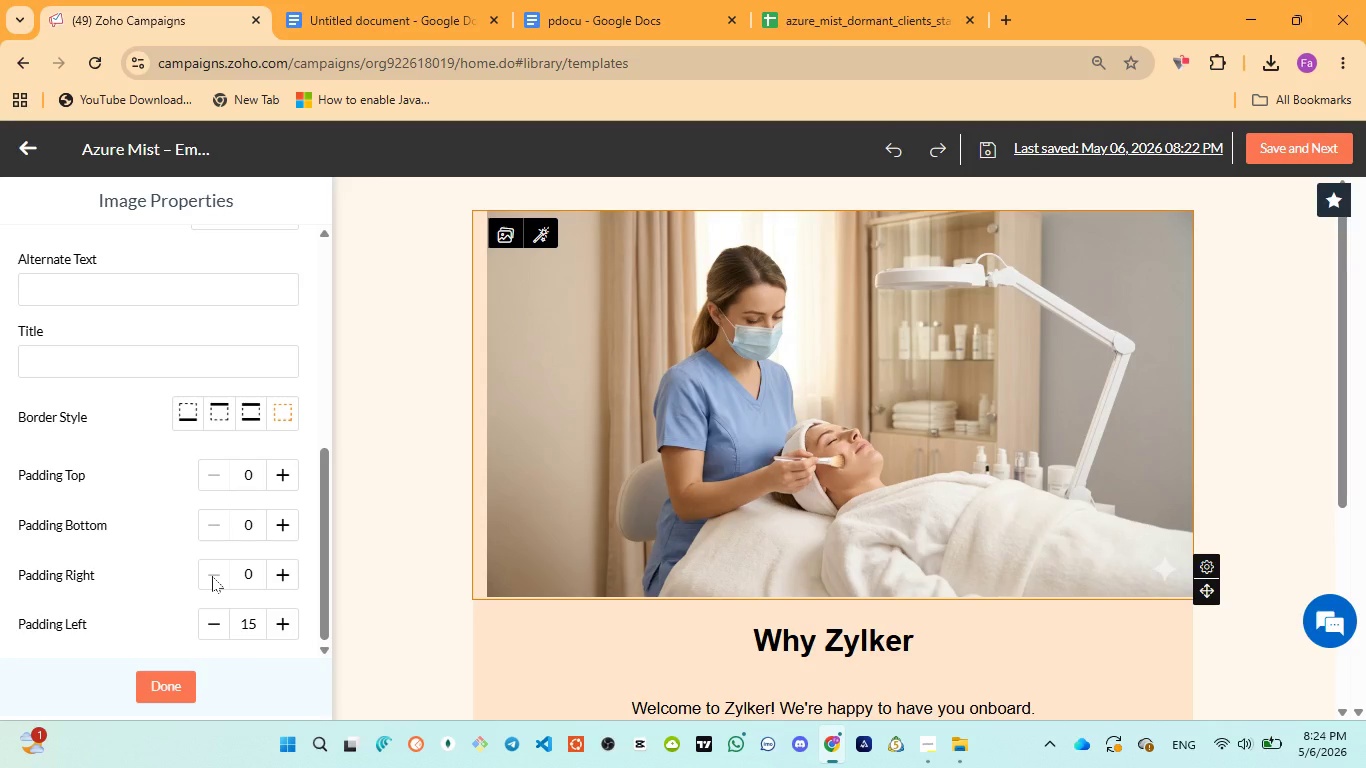 
triple_click([212, 576])
 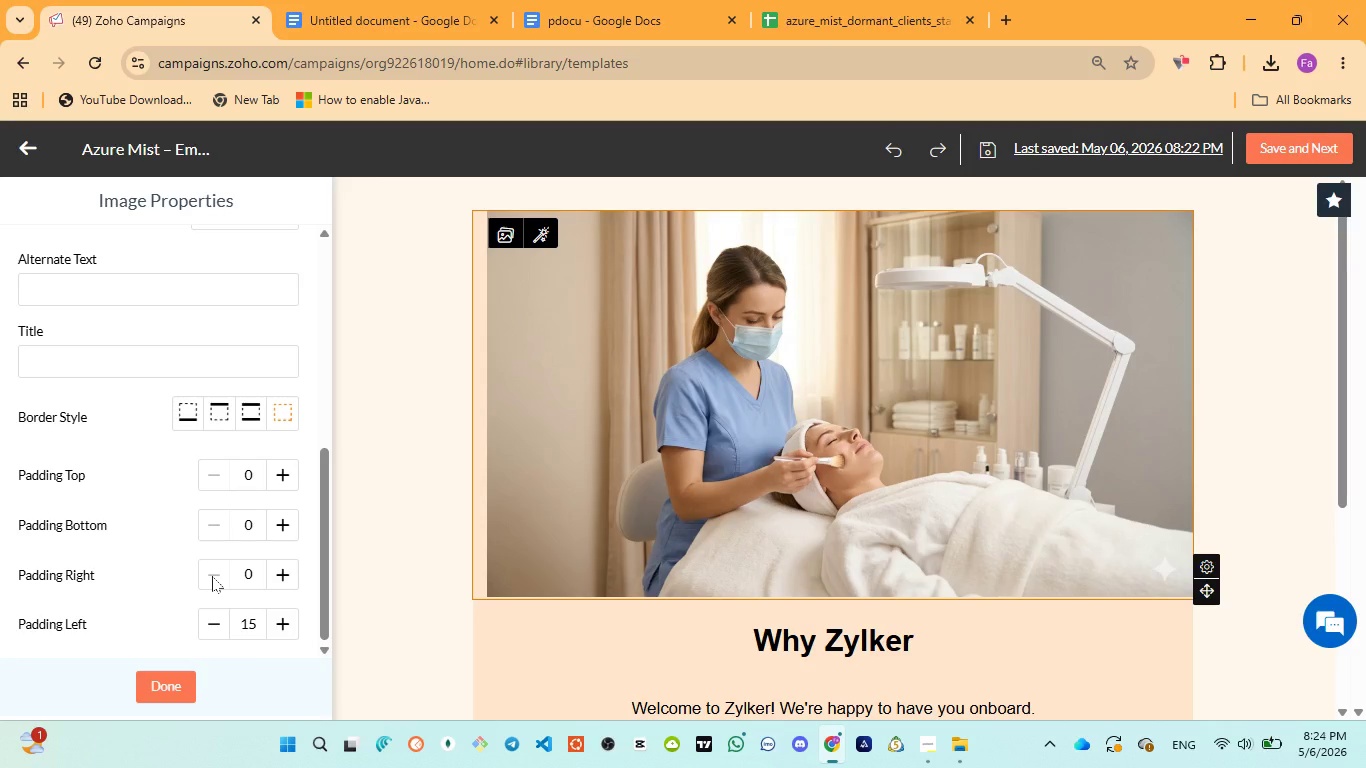 
triple_click([212, 576])
 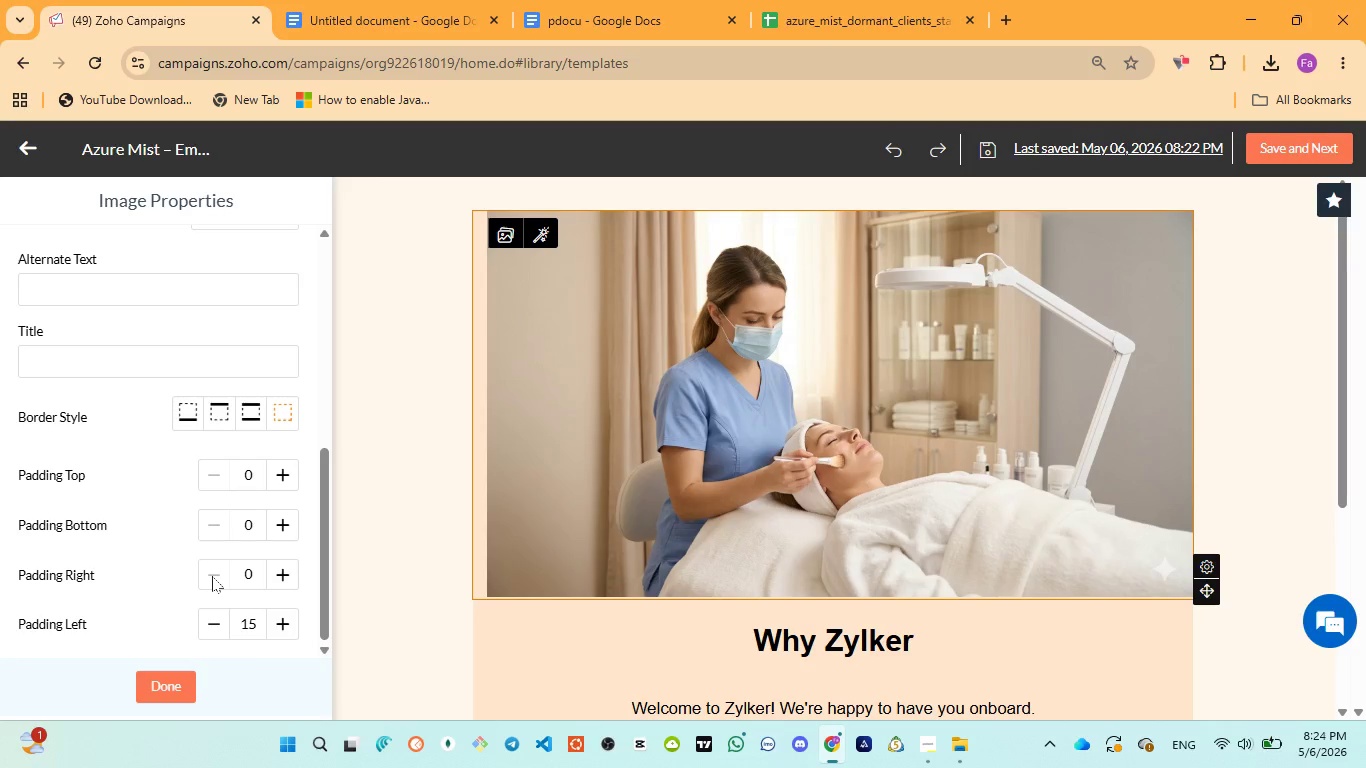 
triple_click([212, 576])
 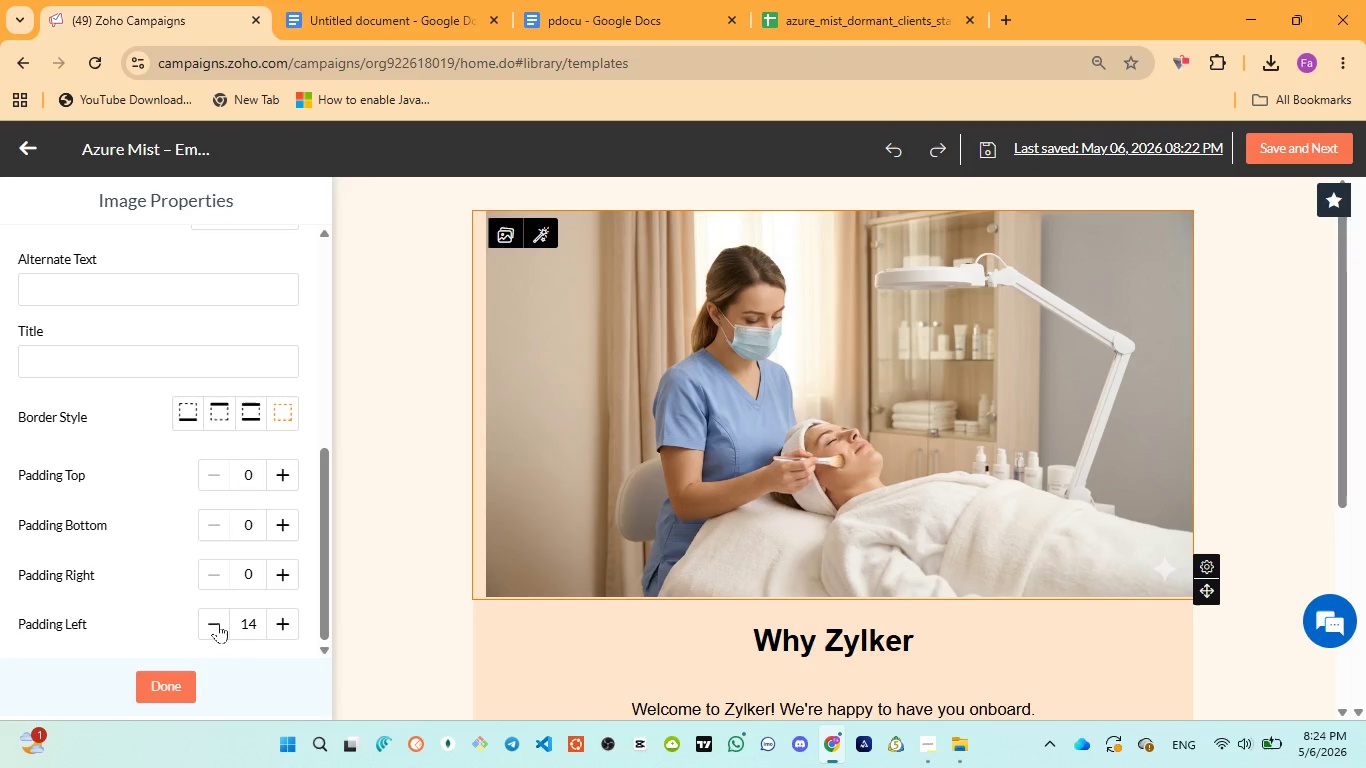 
double_click([218, 623])
 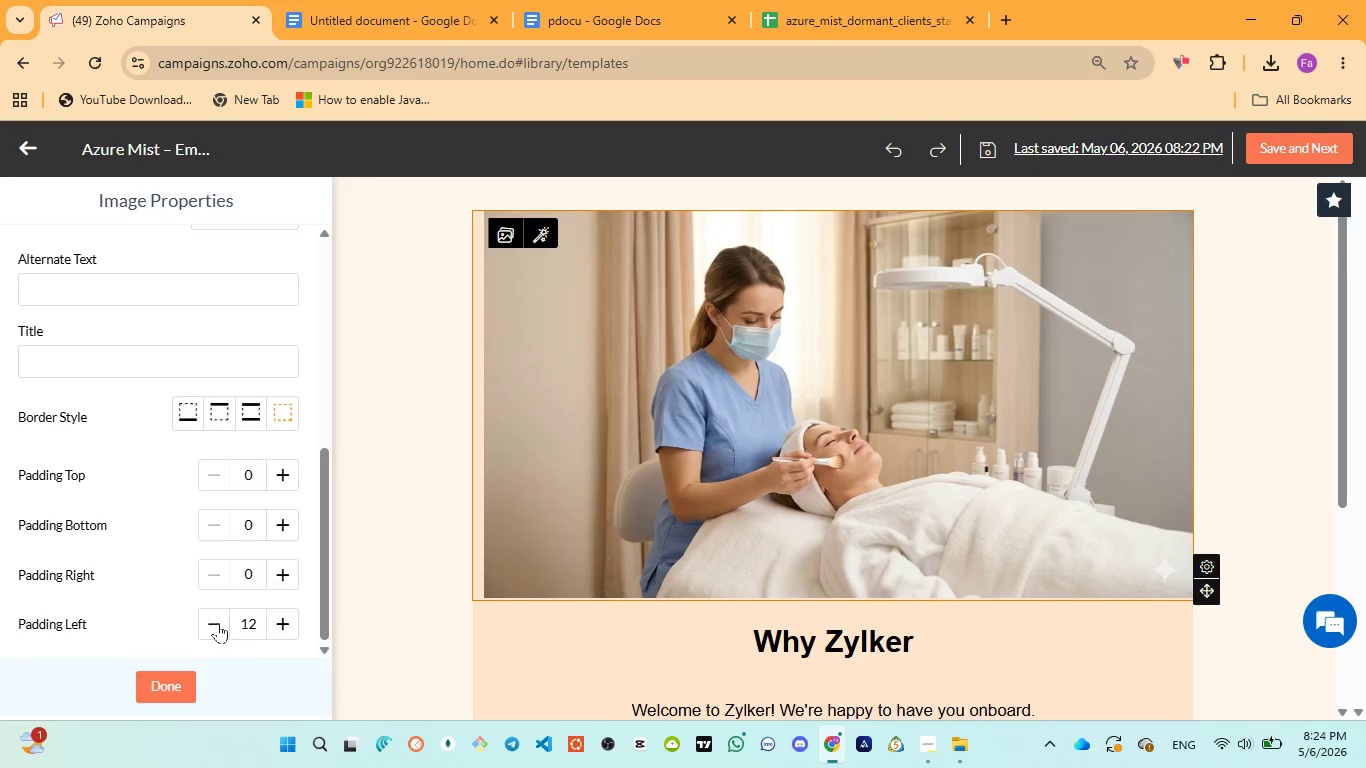 
triple_click([218, 623])
 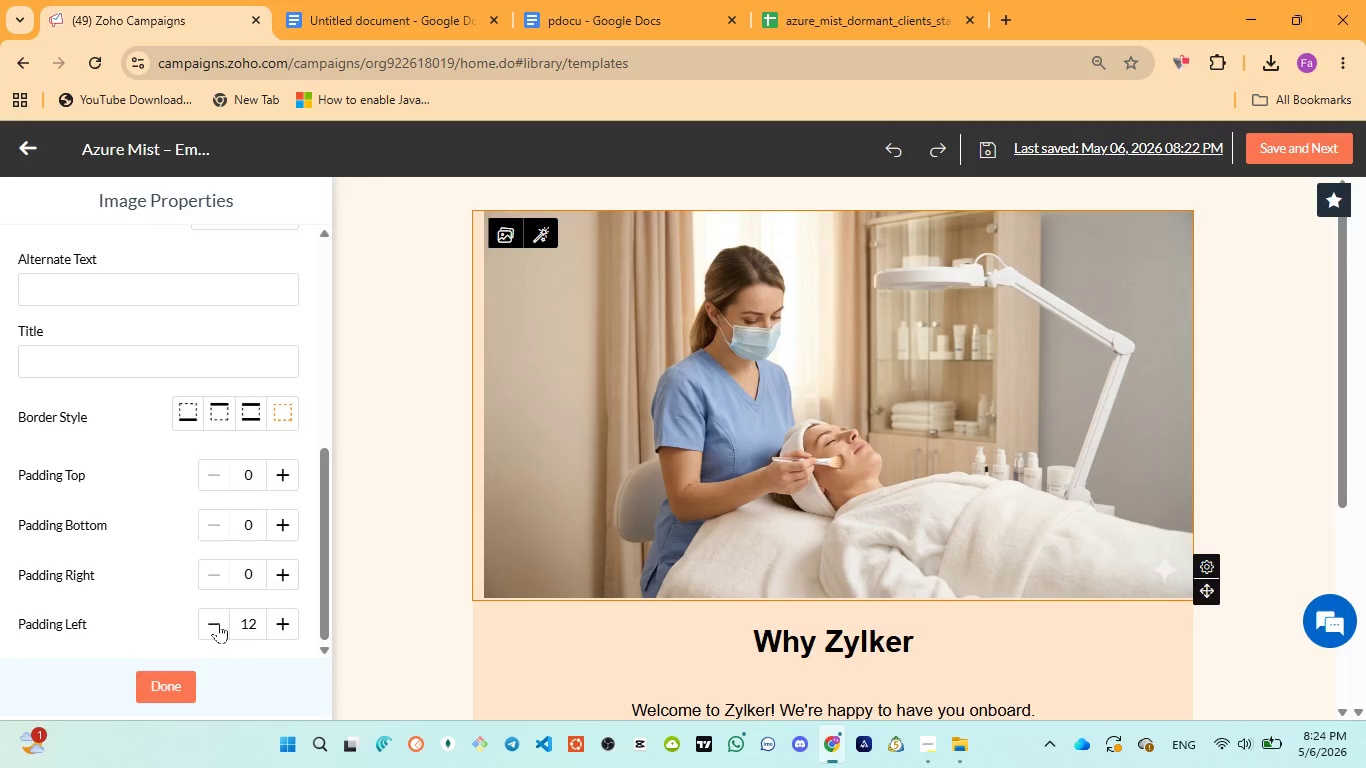 
triple_click([218, 623])
 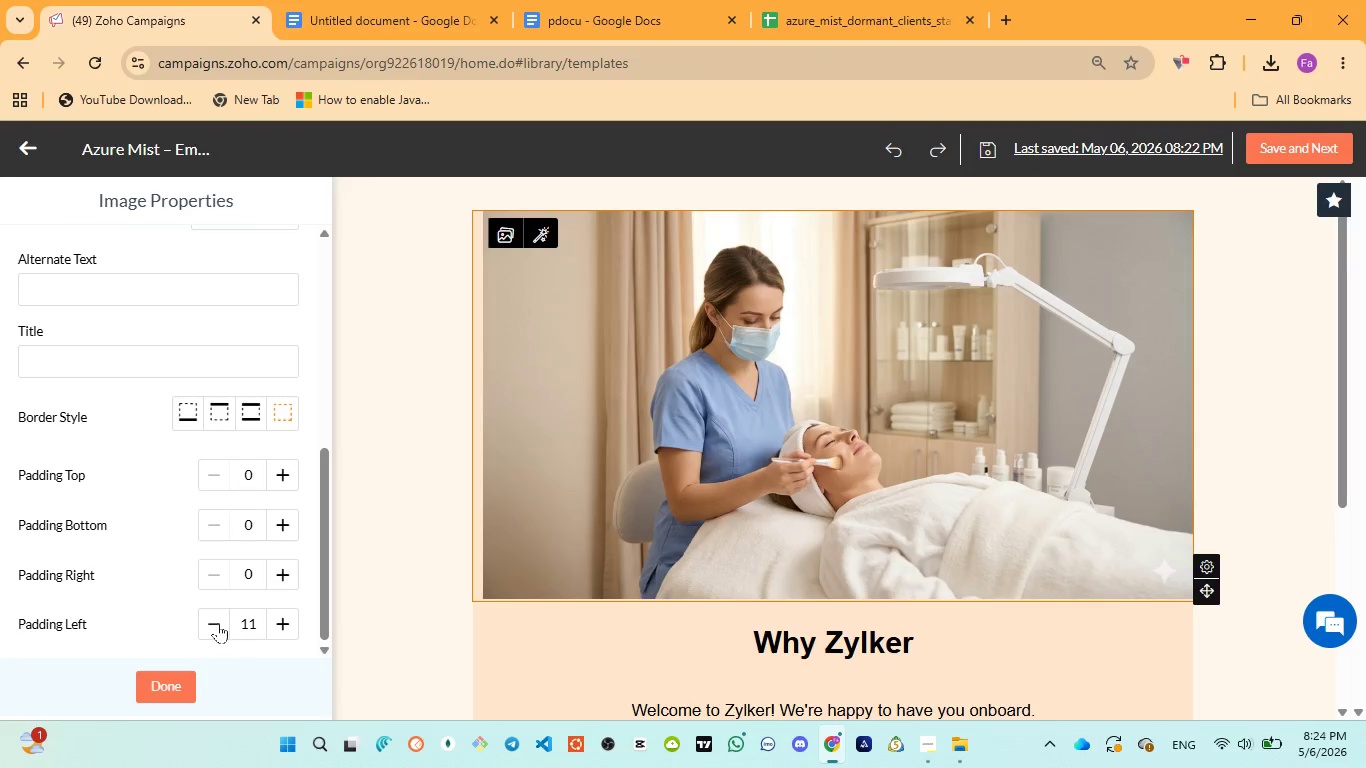 
triple_click([218, 623])
 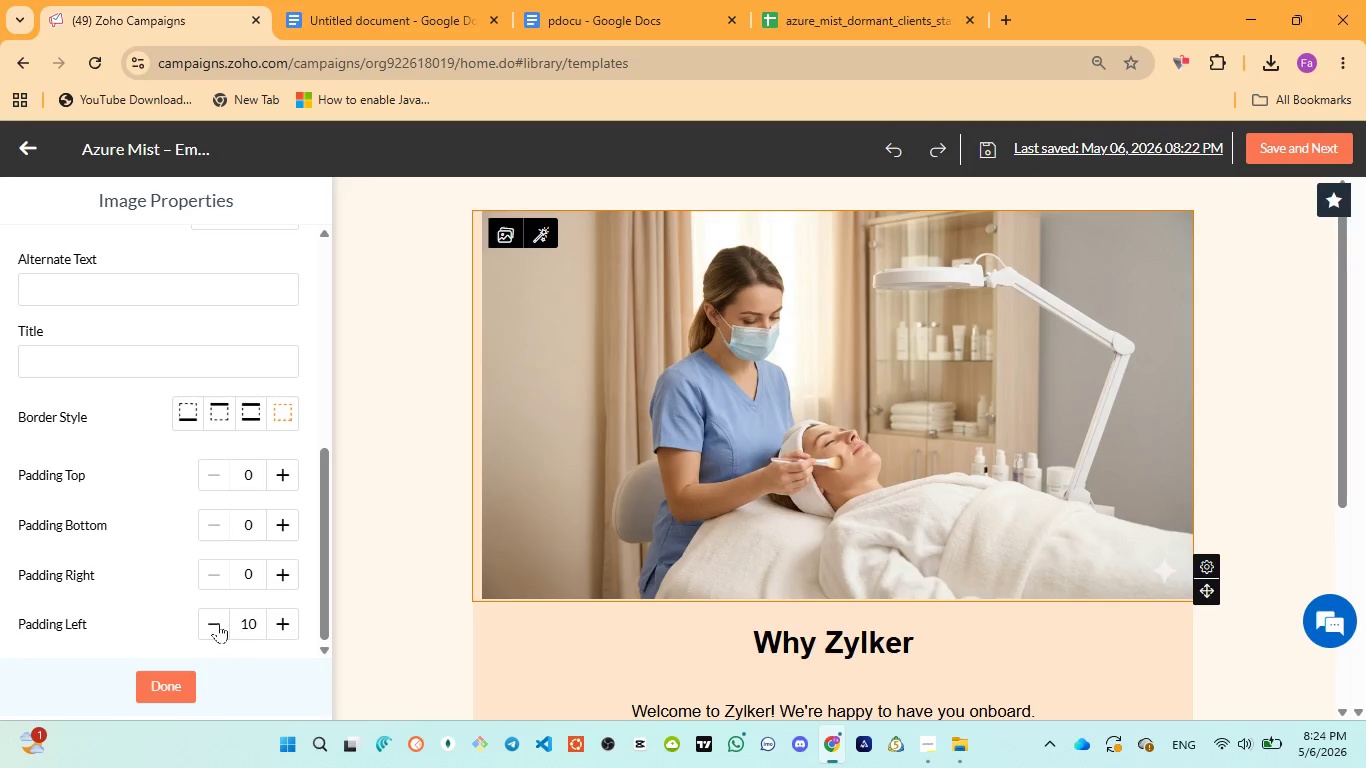 
triple_click([218, 623])
 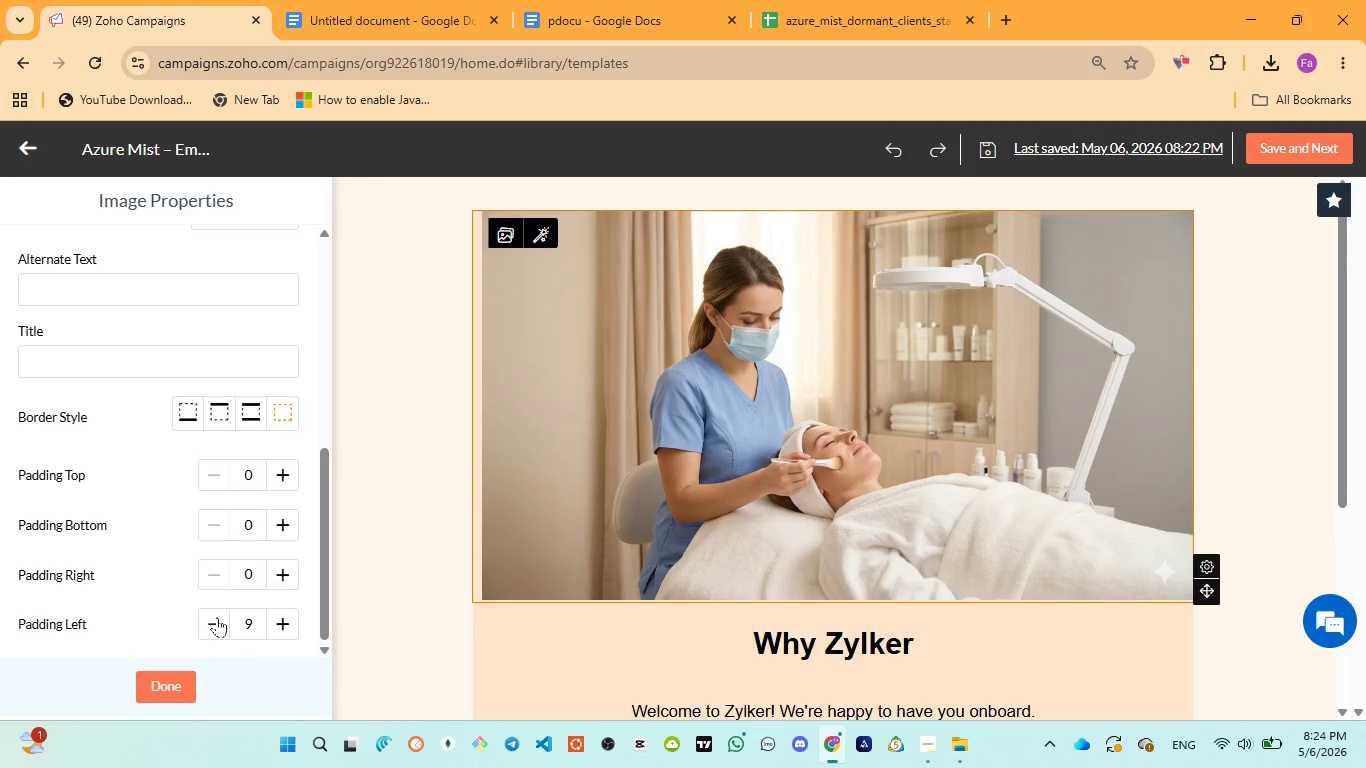 
triple_click([217, 617])
 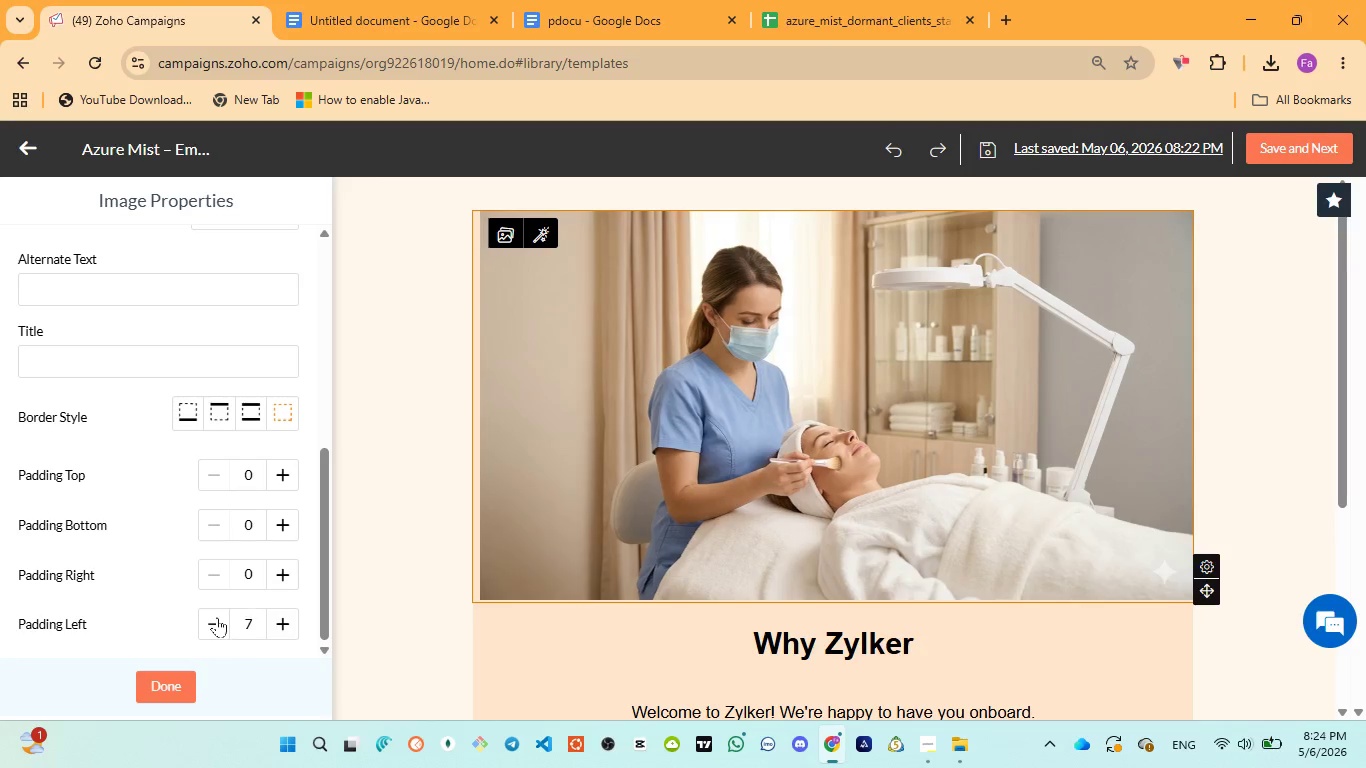 
triple_click([217, 617])
 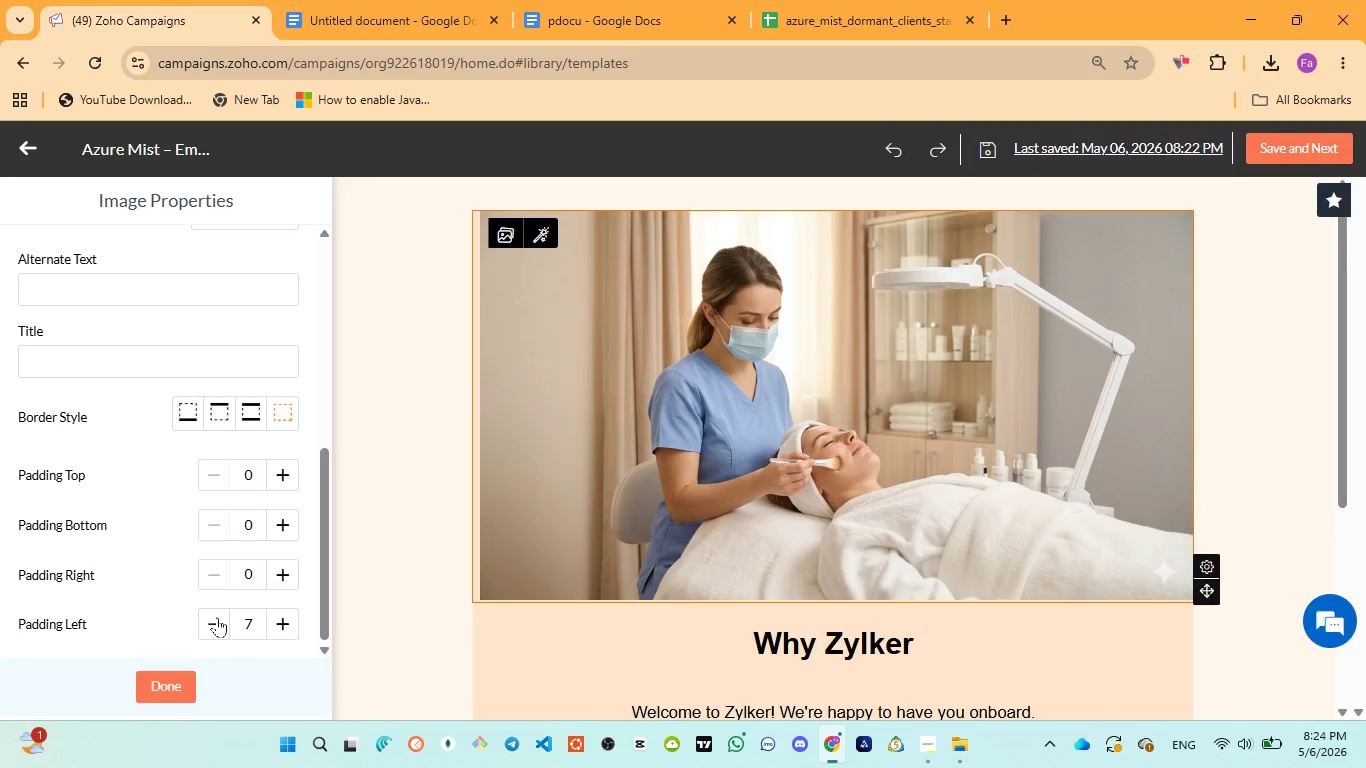 
triple_click([217, 617])
 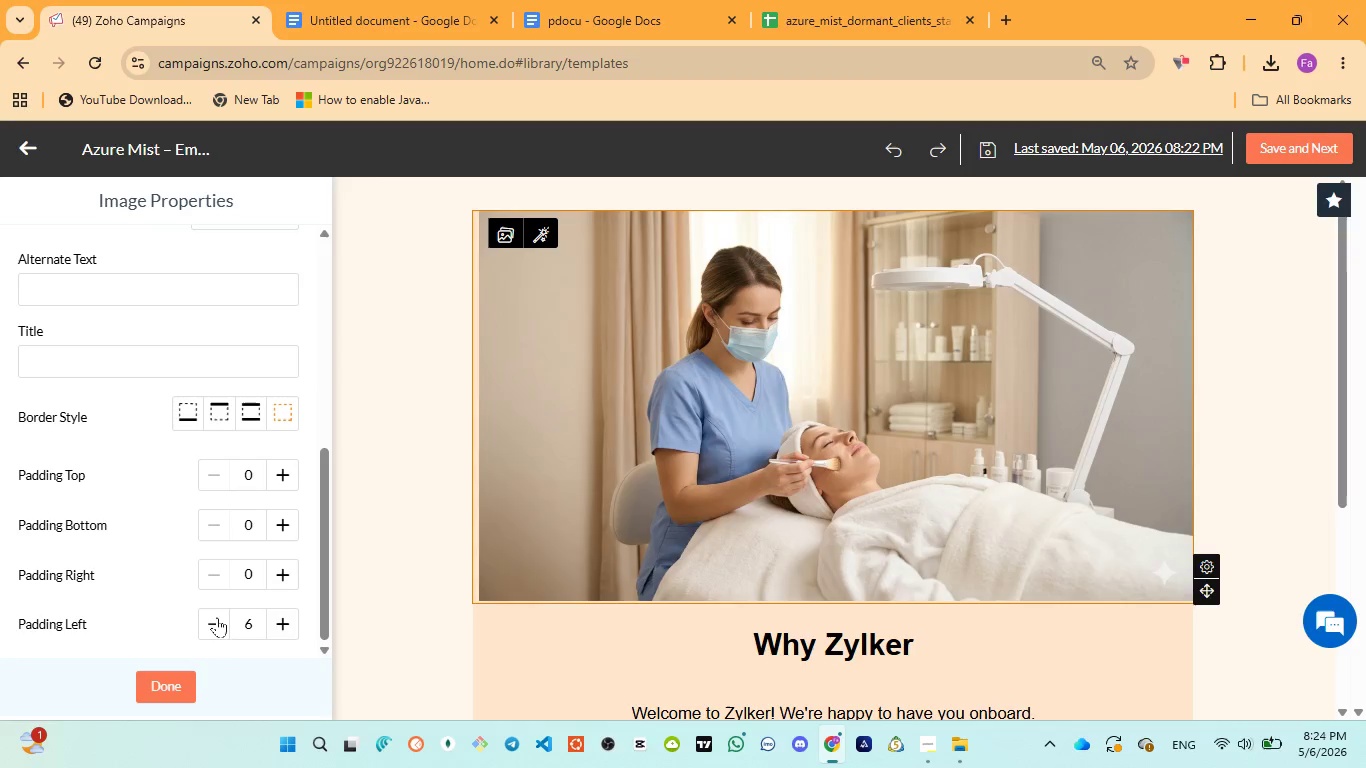 
triple_click([217, 617])
 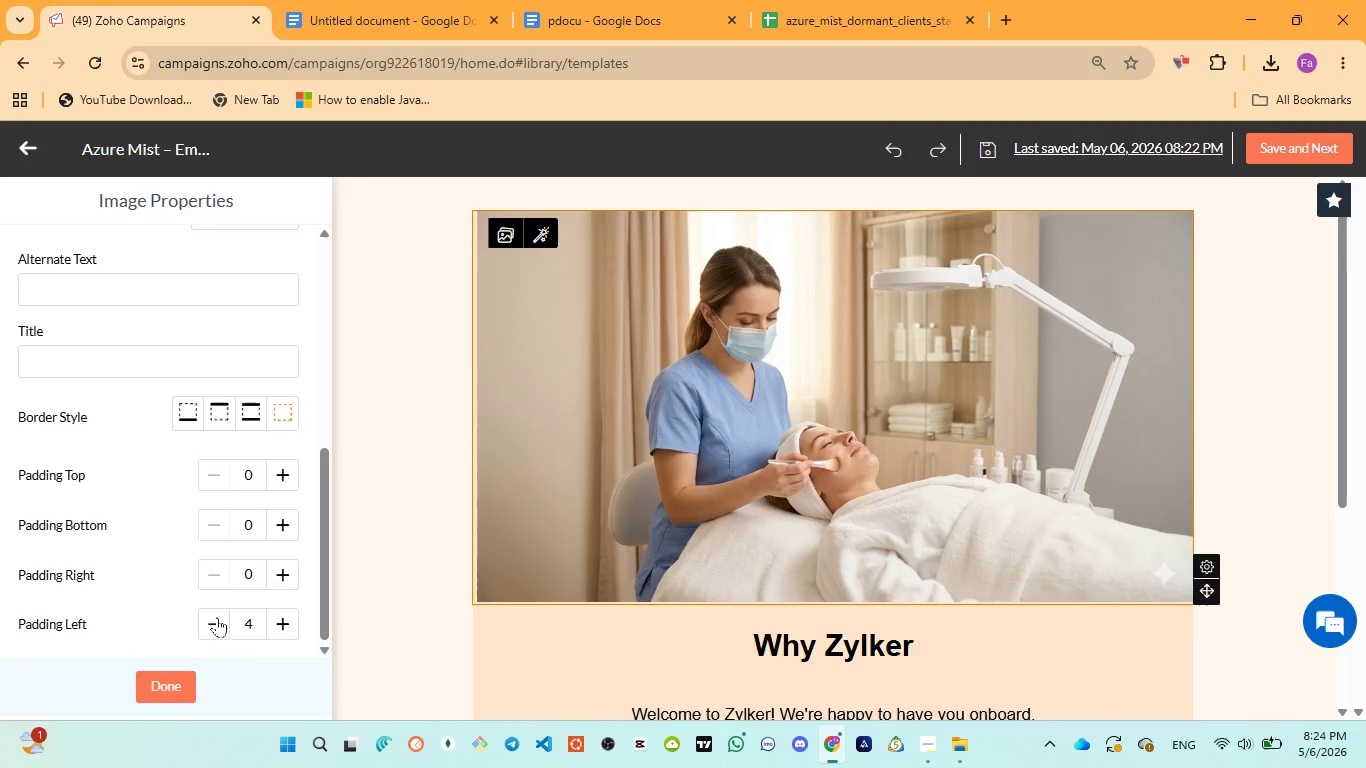 
triple_click([217, 617])
 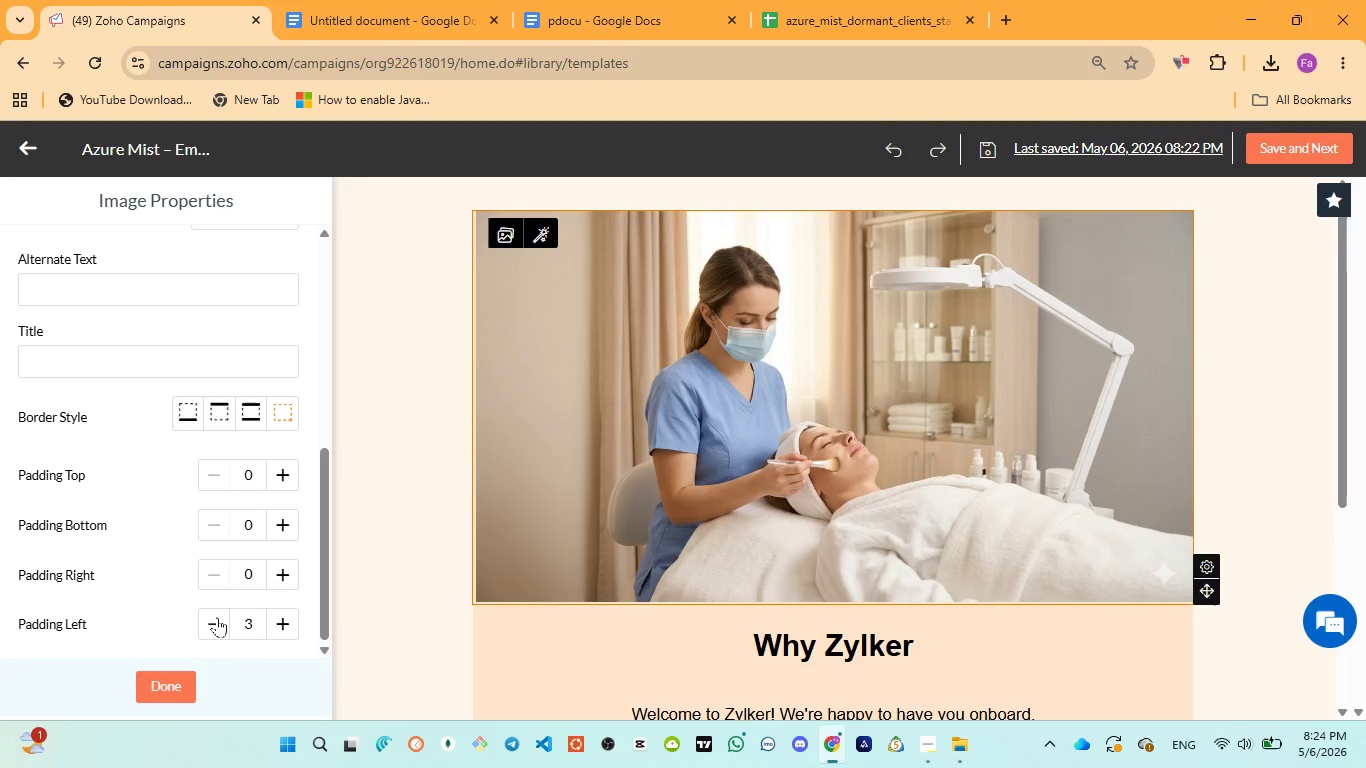 
triple_click([217, 617])
 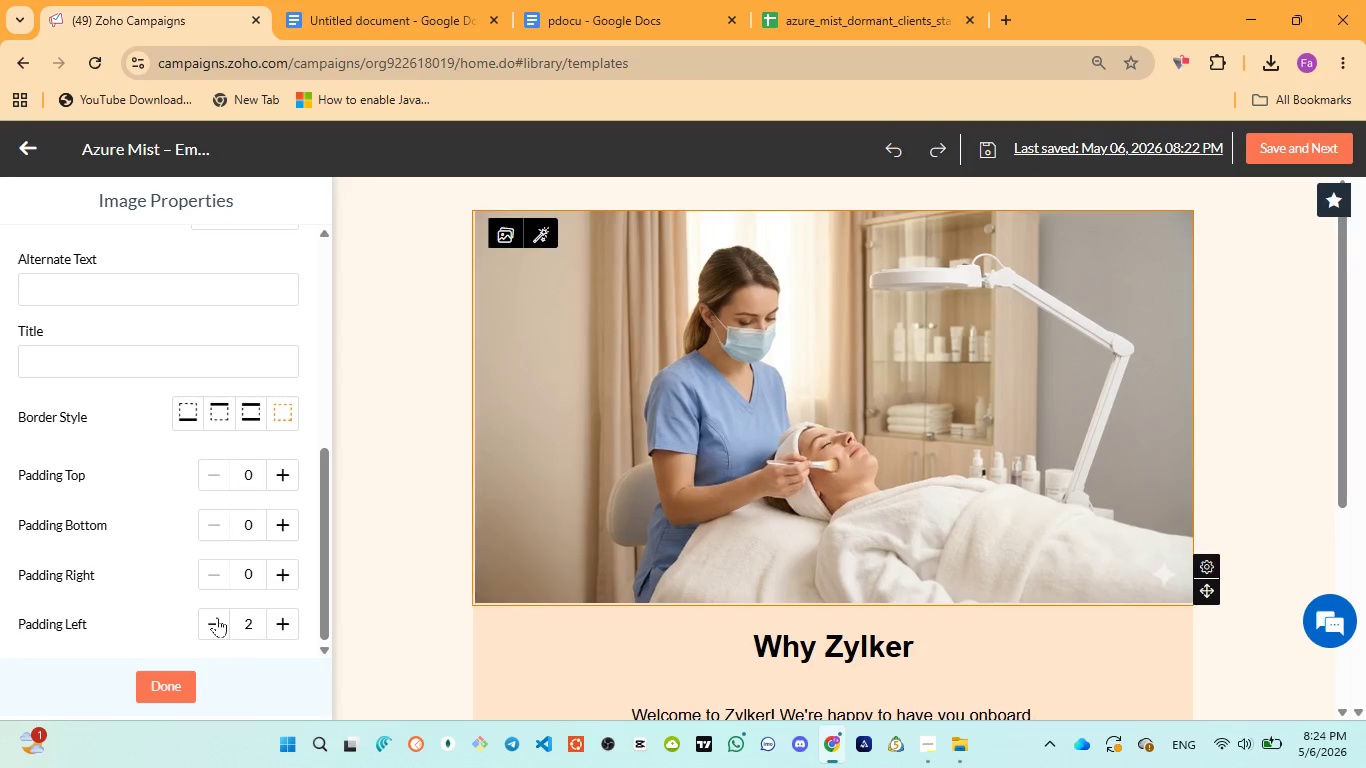 
triple_click([217, 617])
 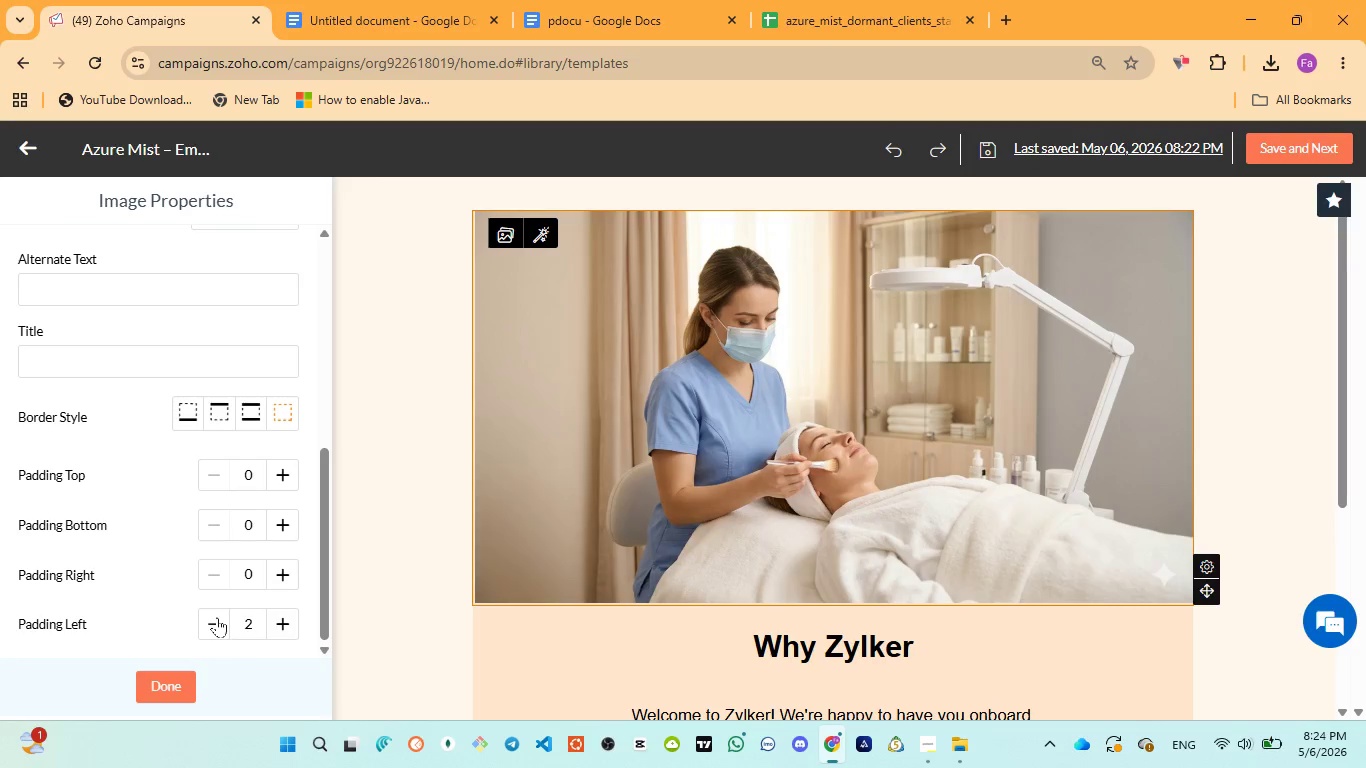 
triple_click([217, 617])
 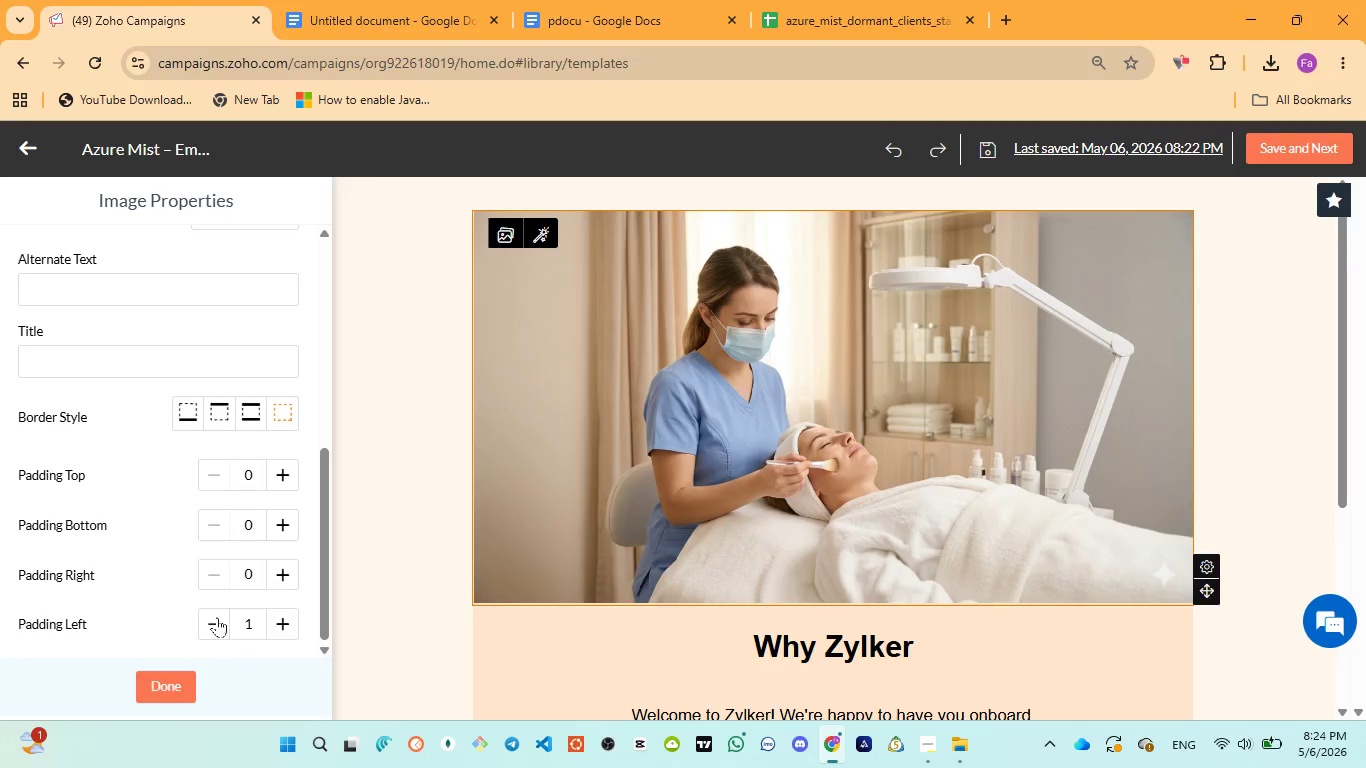 
triple_click([217, 617])
 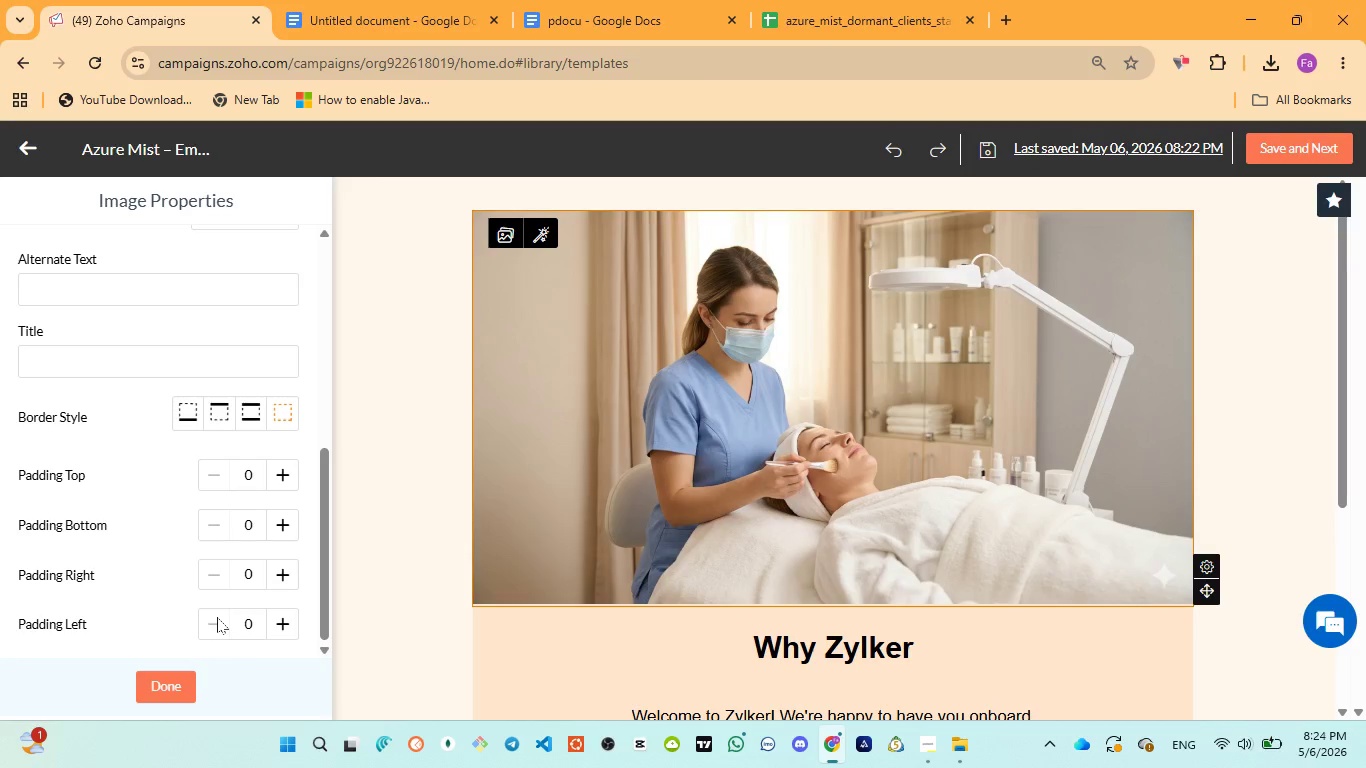 
triple_click([217, 617])
 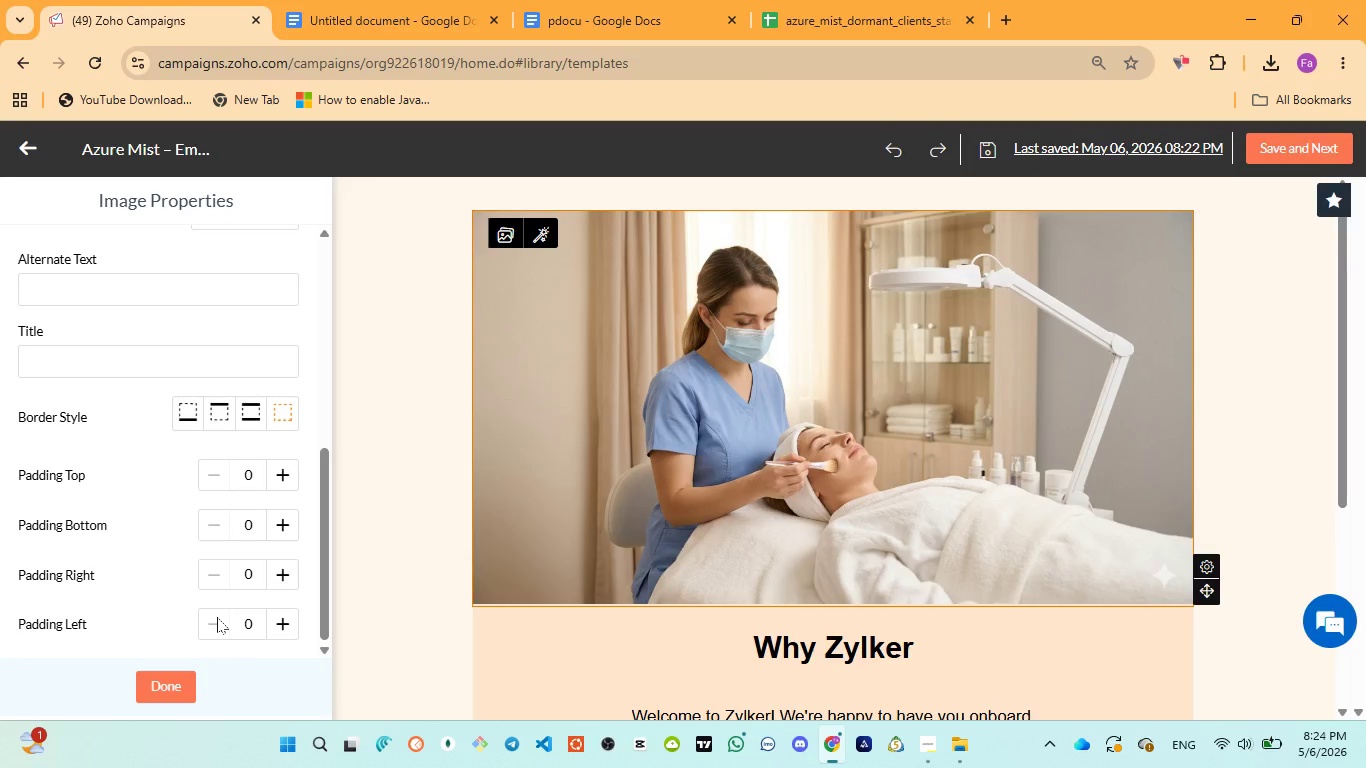 
triple_click([217, 617])
 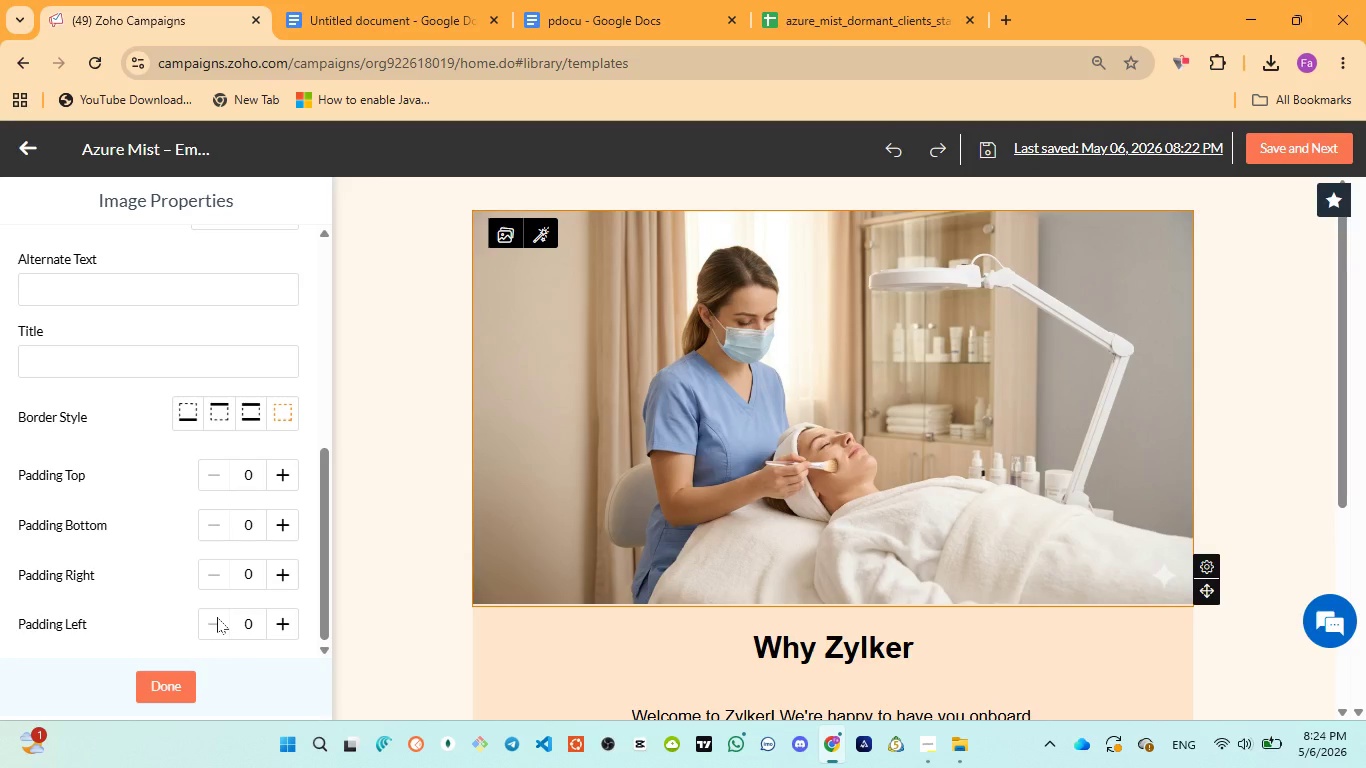 
double_click([217, 617])
 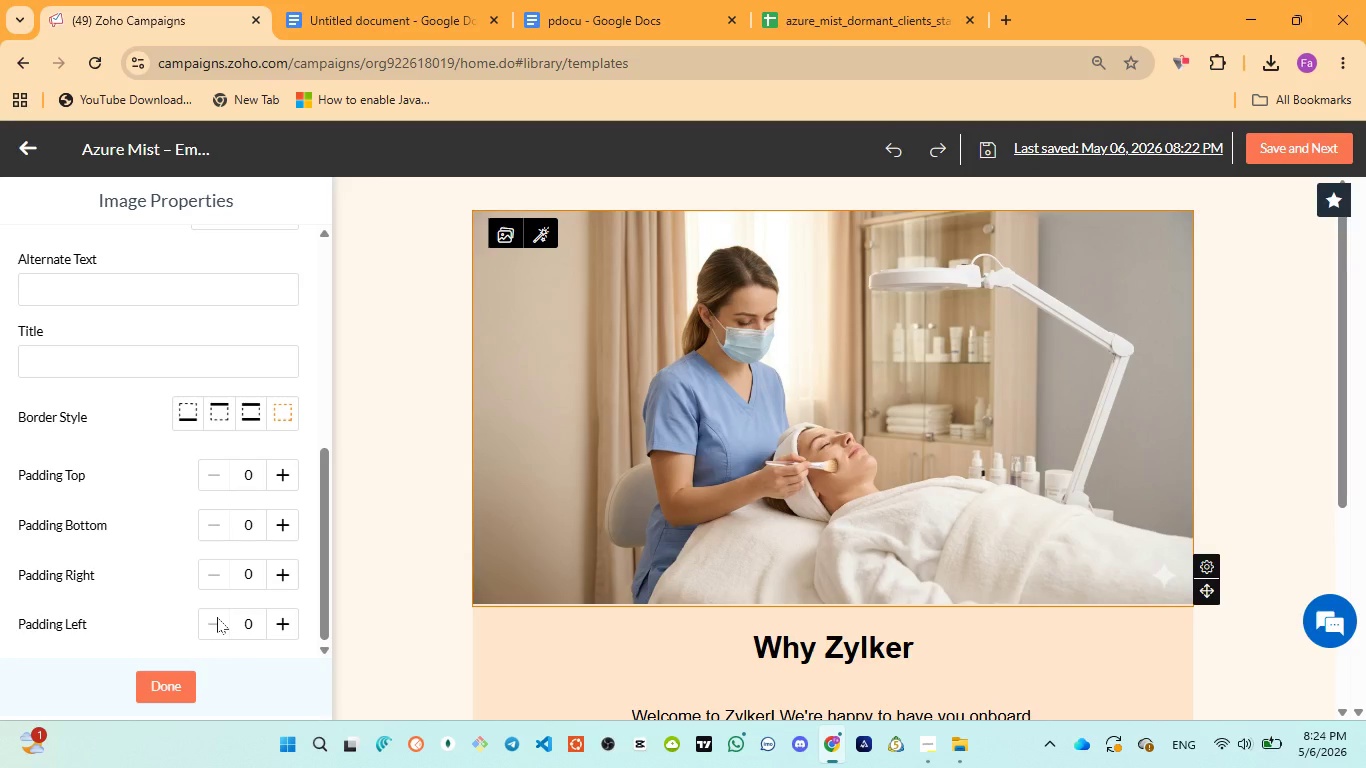 
triple_click([217, 617])
 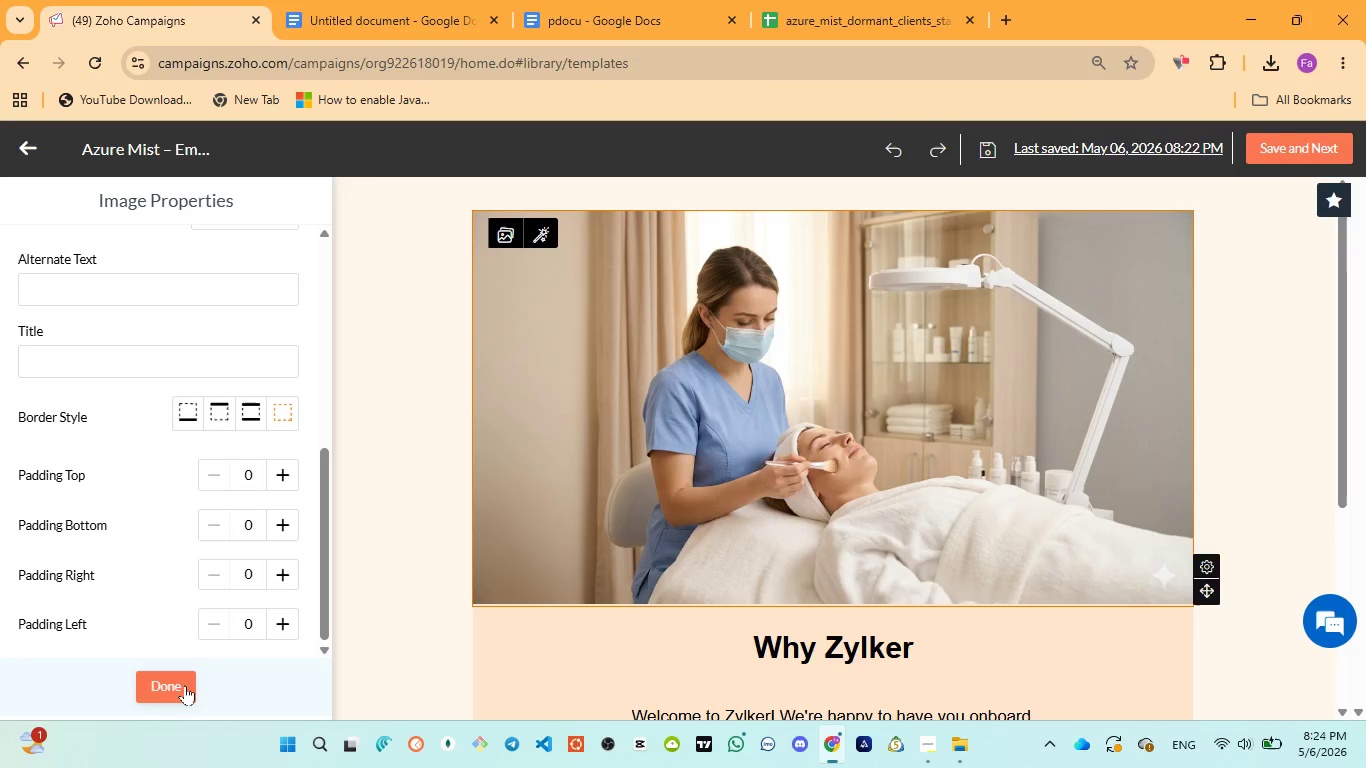 
left_click([187, 685])
 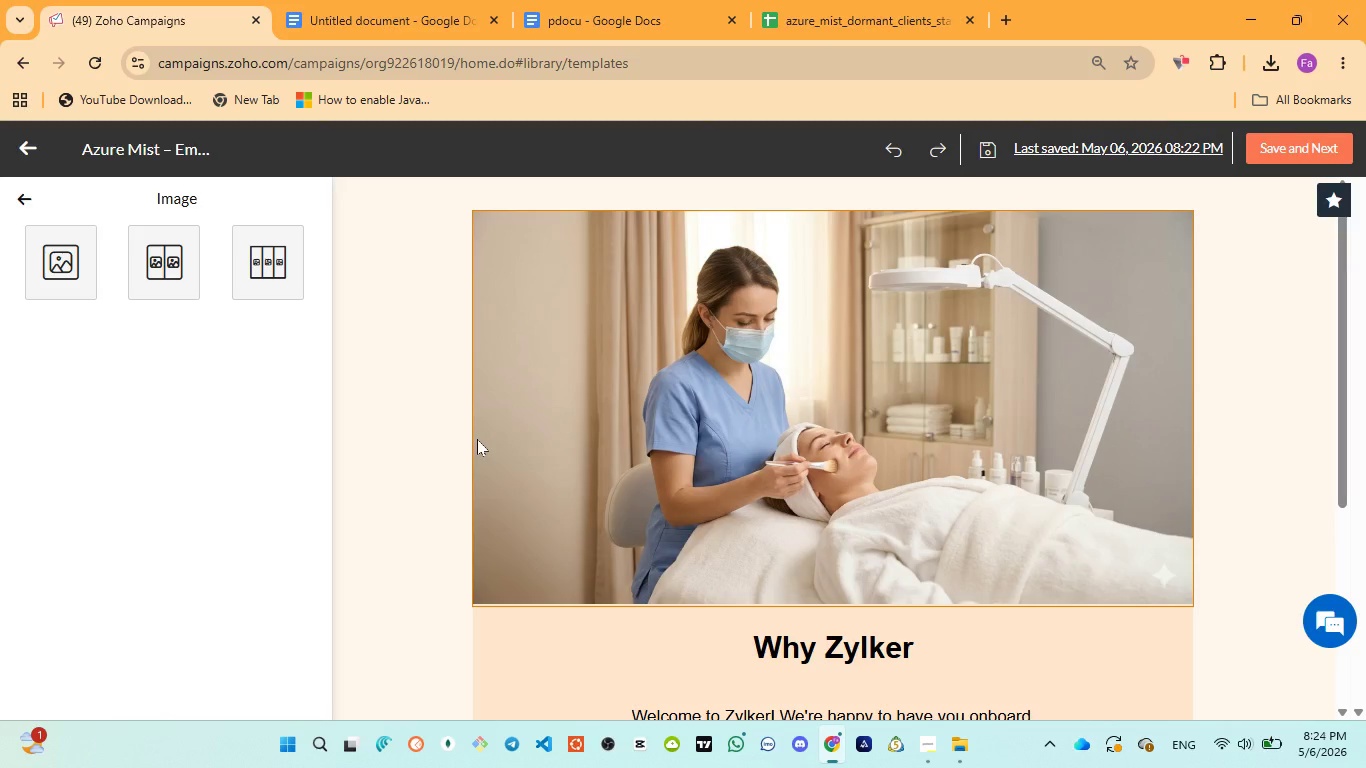 
left_click([420, 440])
 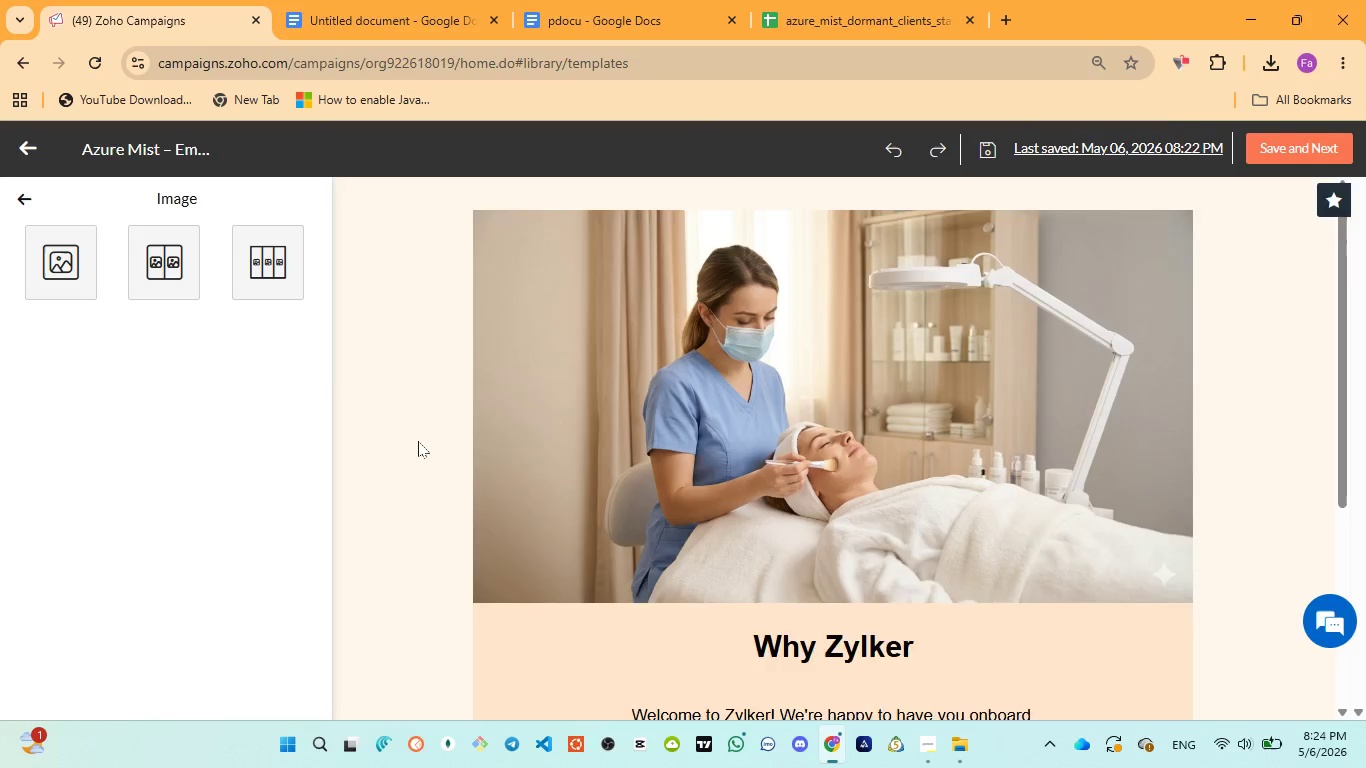 
scroll: coordinate [418, 442], scroll_direction: down, amount: 5.0
 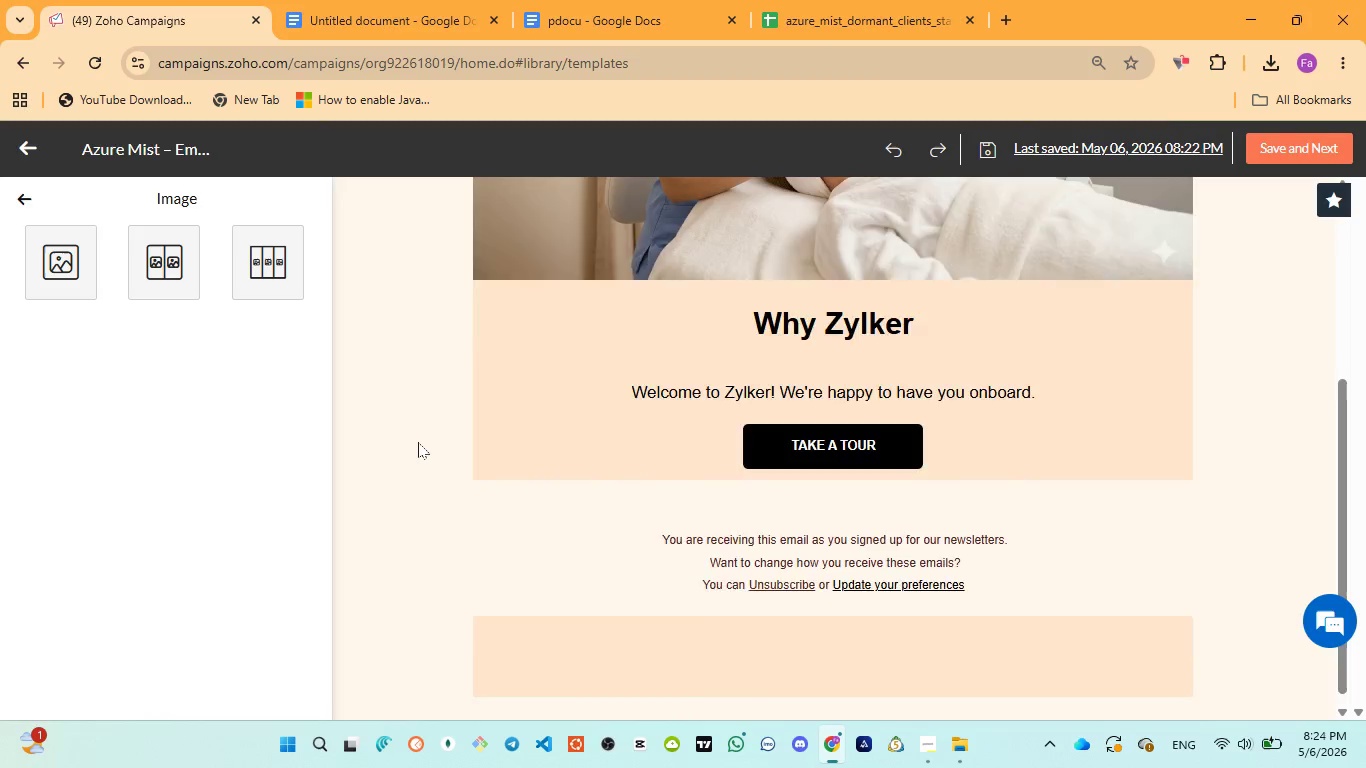 
scroll: coordinate [418, 442], scroll_direction: up, amount: 6.0
 